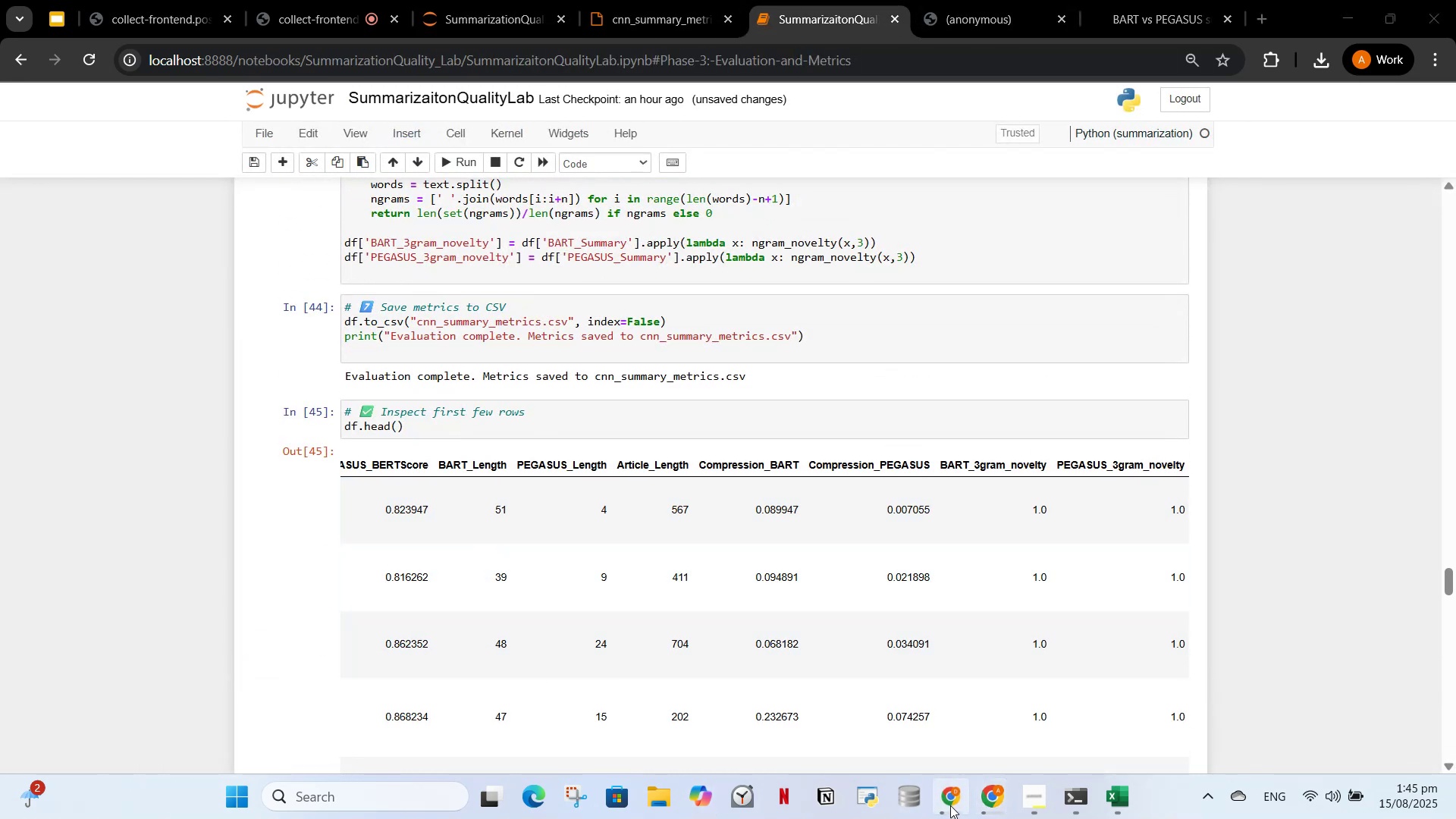 
left_click([601, 723])
 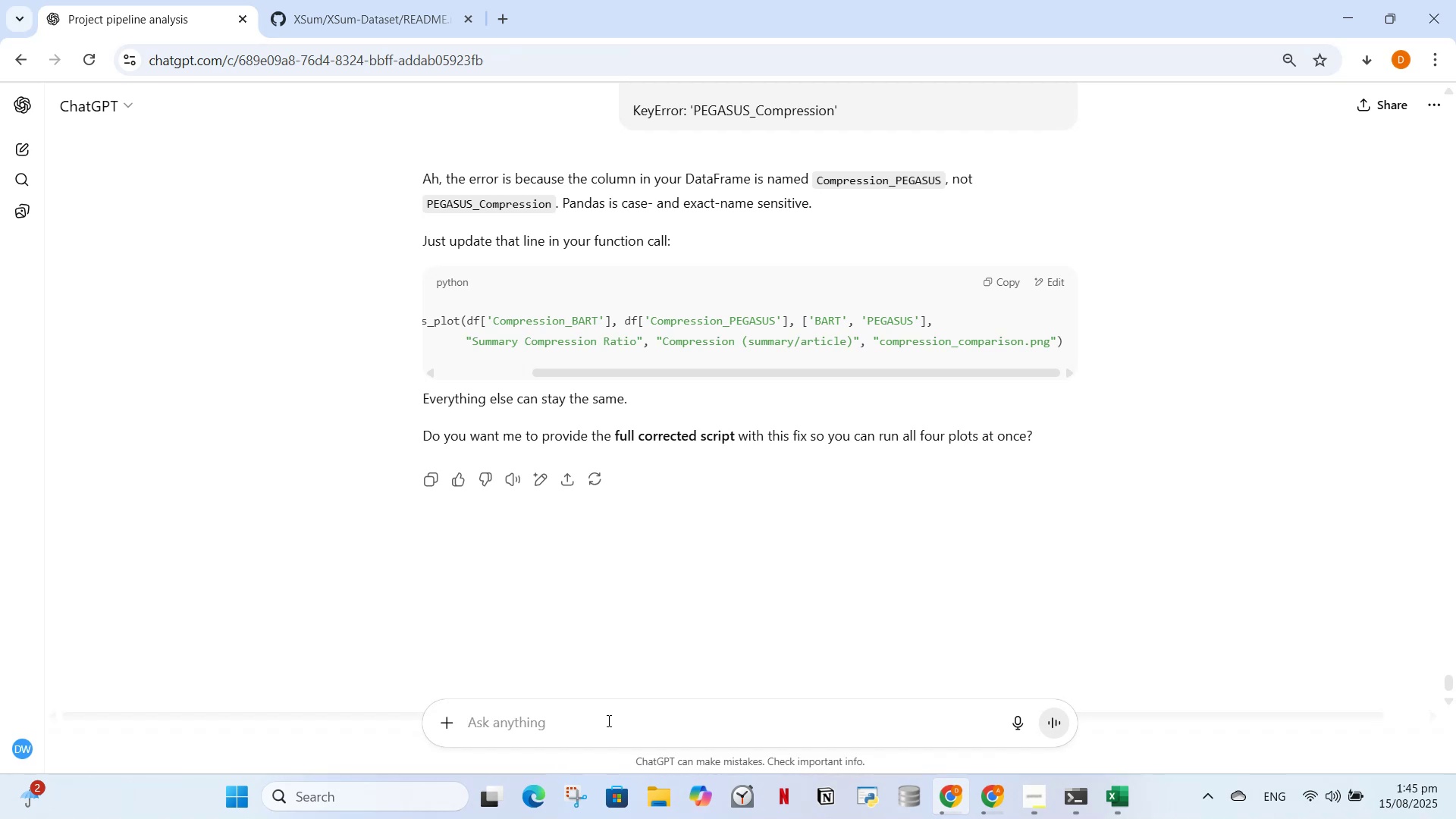 
type(help me start phase 4 )
 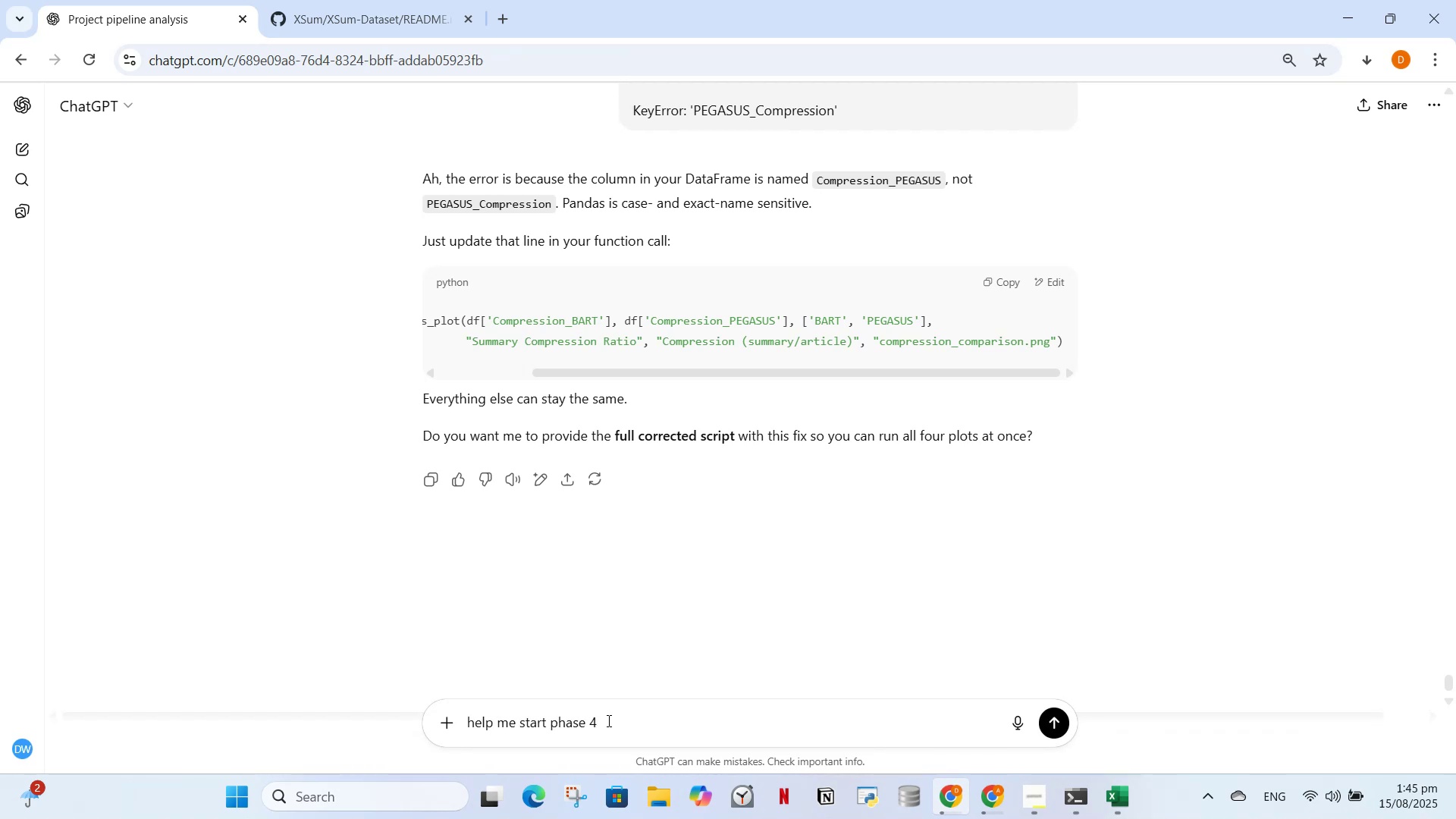 
key(Enter)
 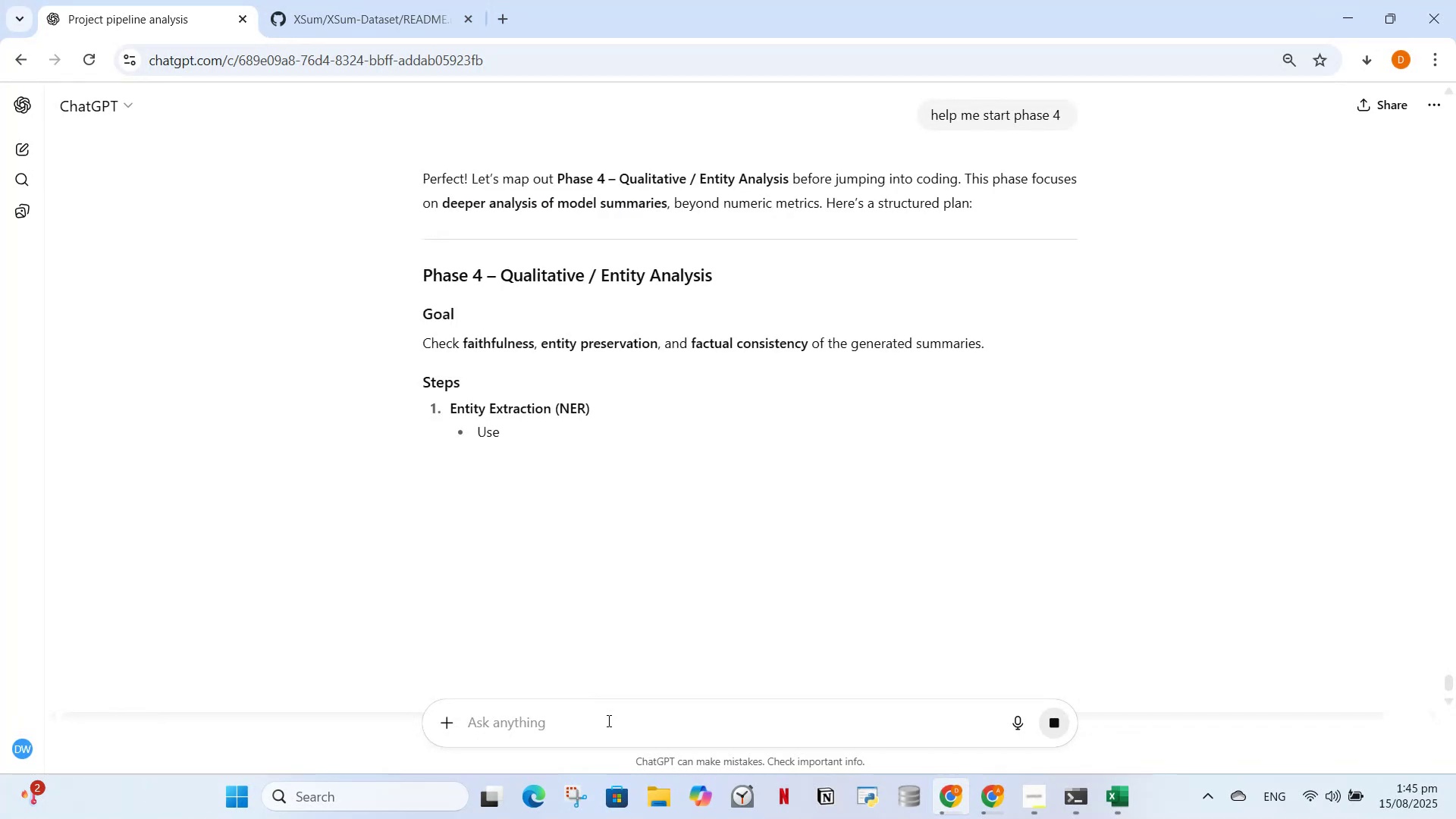 
wait(11.67)
 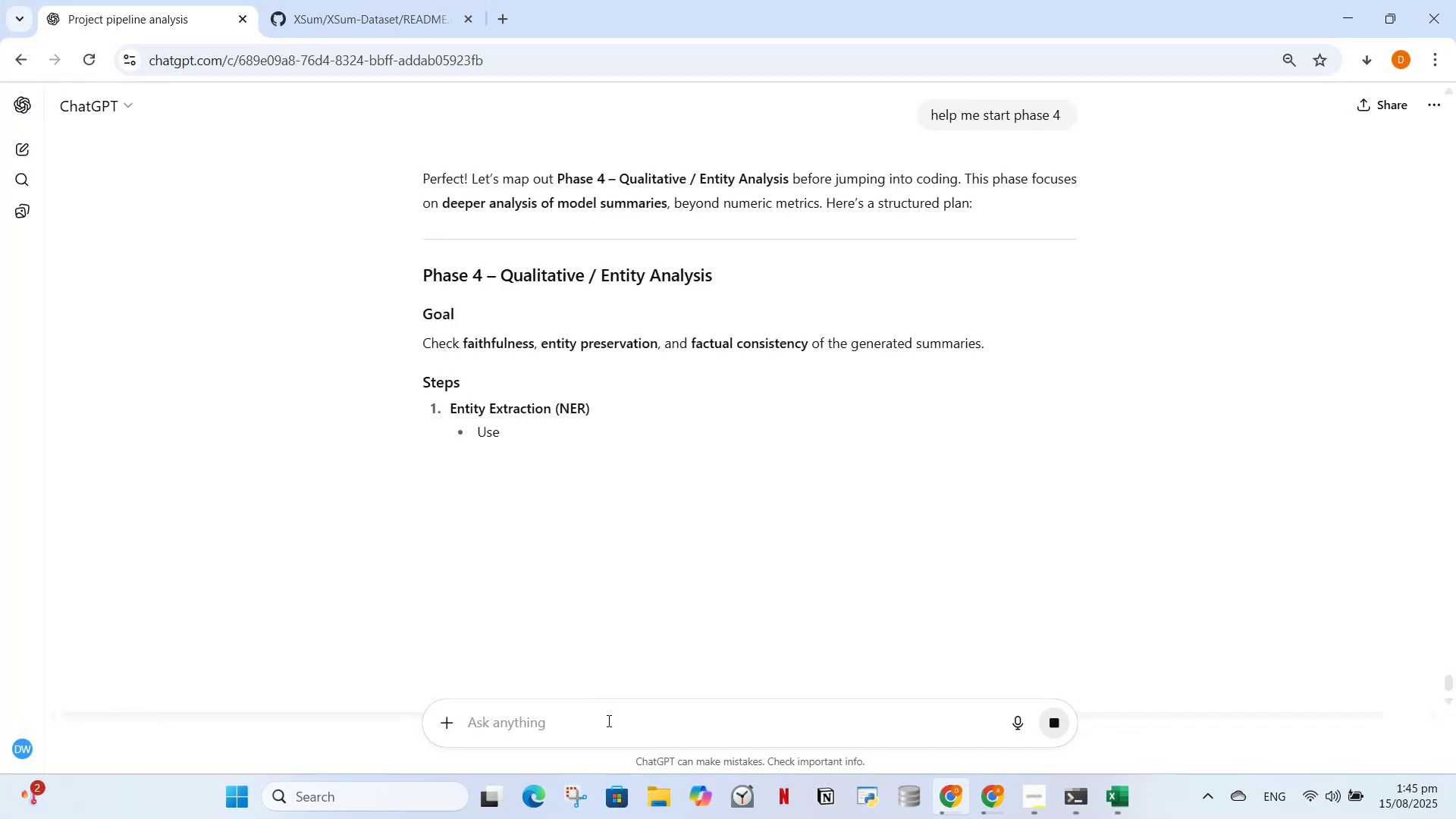 
scroll: coordinate [862, 500], scroll_direction: down, amount: 13.0
 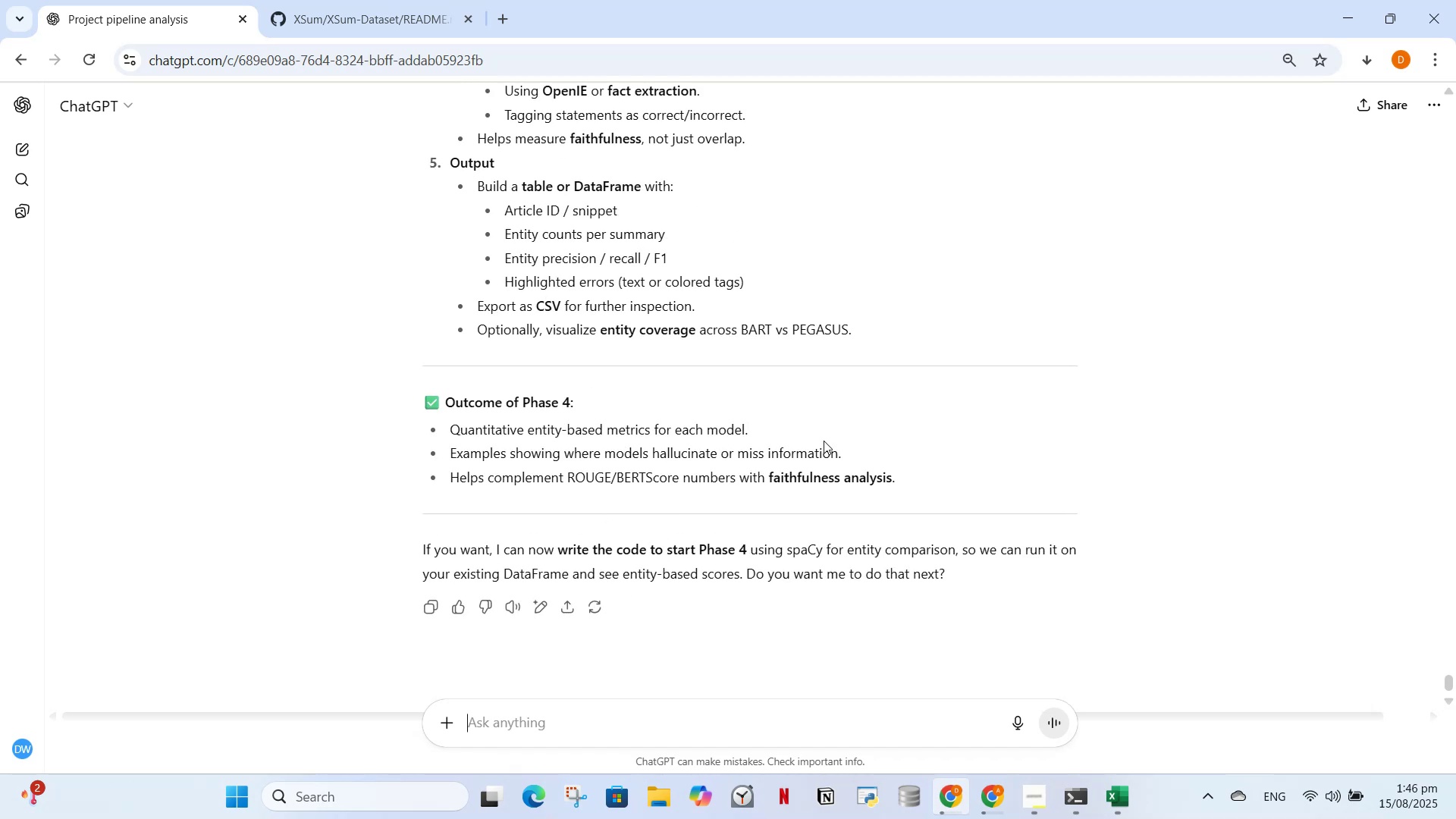 
type(u)
key(Backspace)
type(yes start my writing code for each step)
 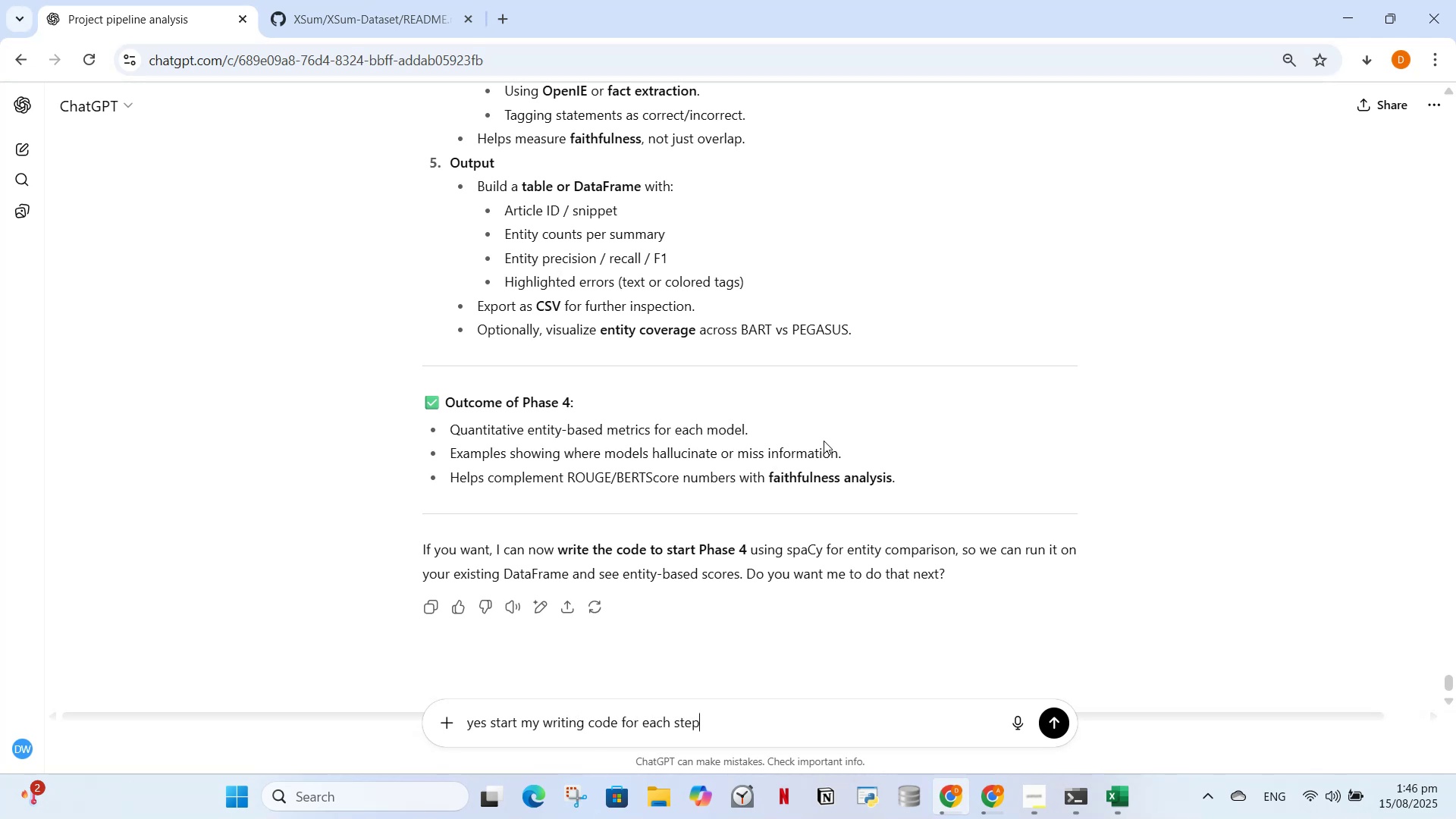 
key(Enter)
 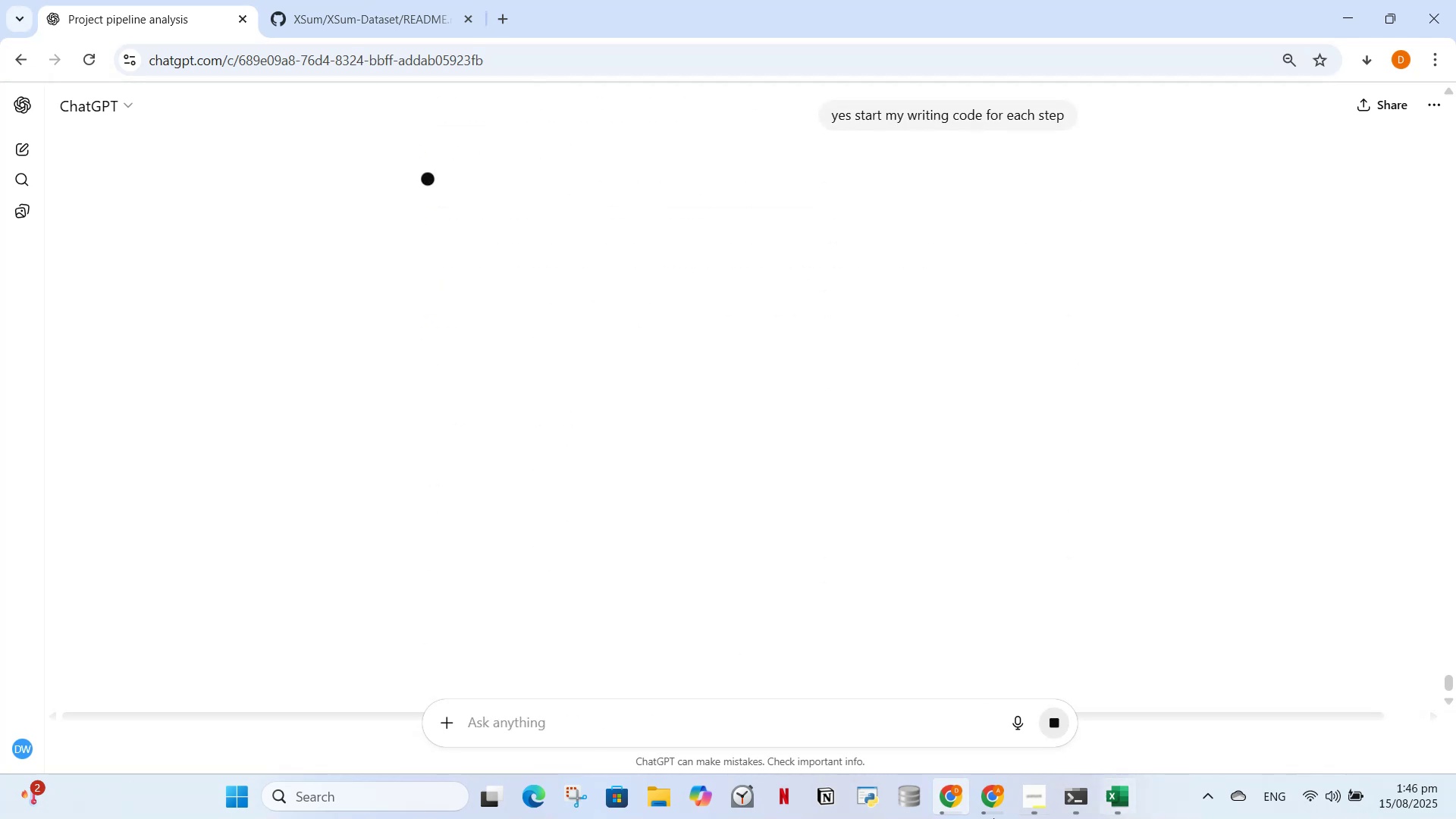 
wait(6.01)
 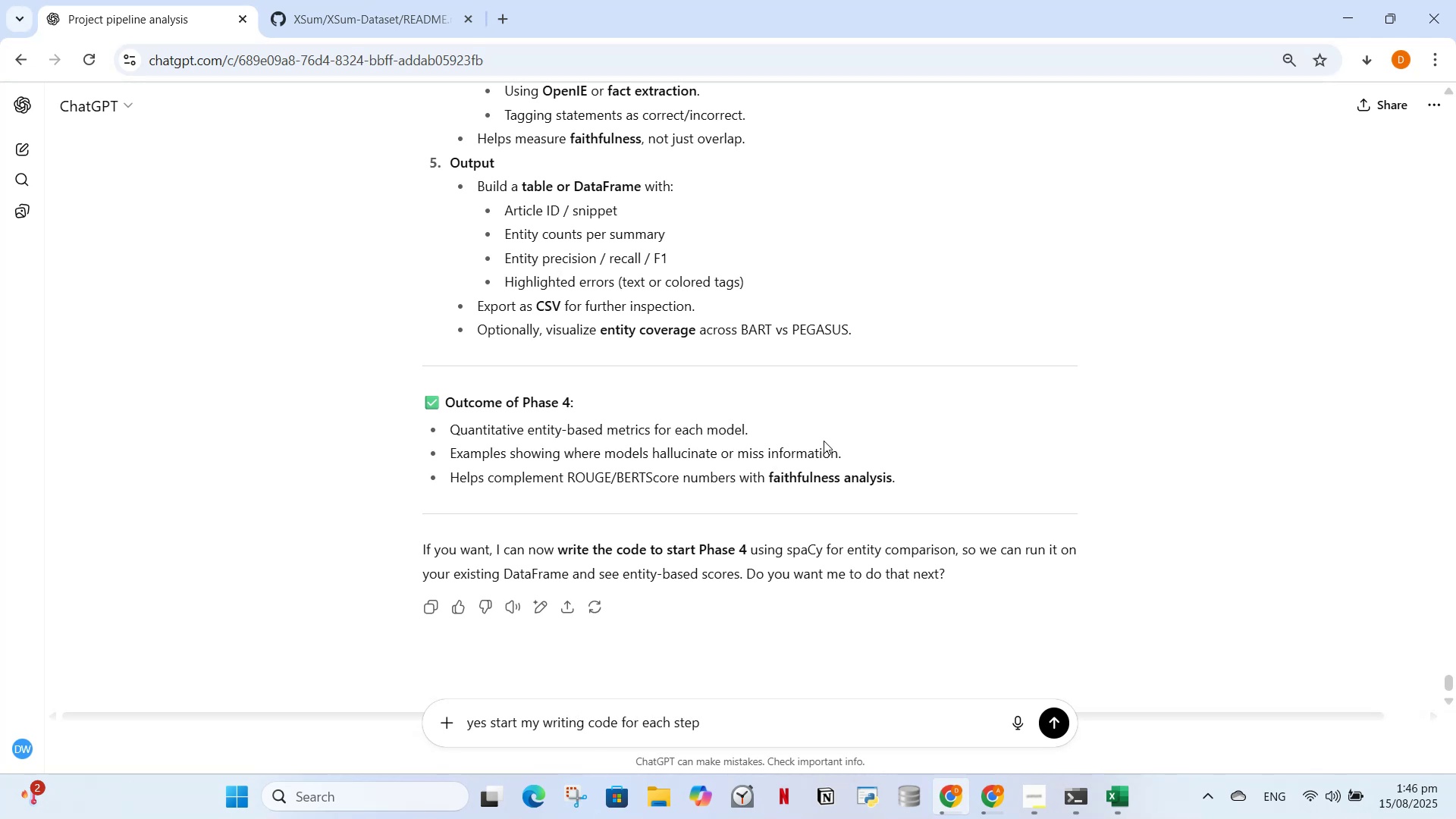 
left_click([946, 745])
 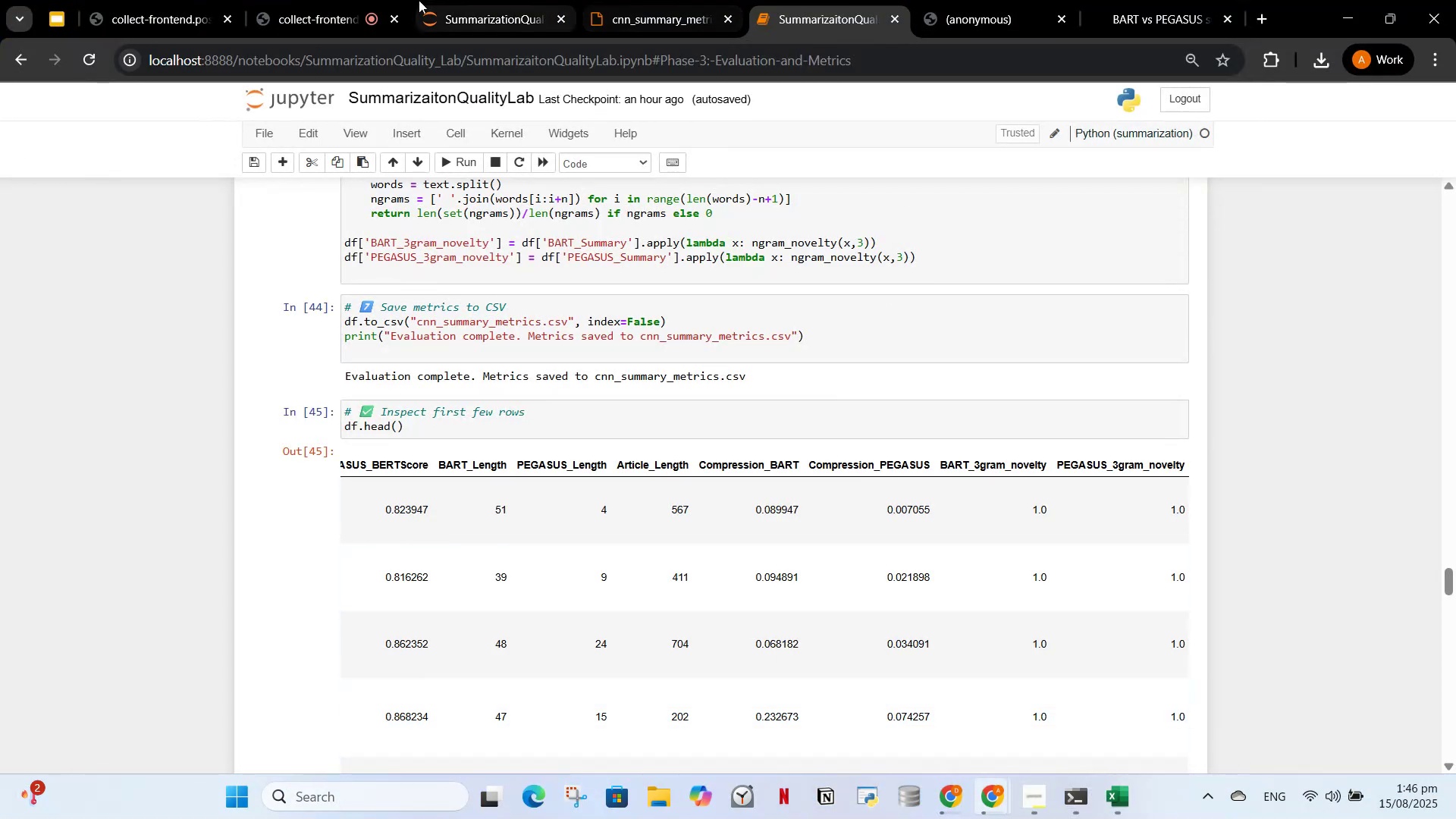 
left_click([366, 0])
 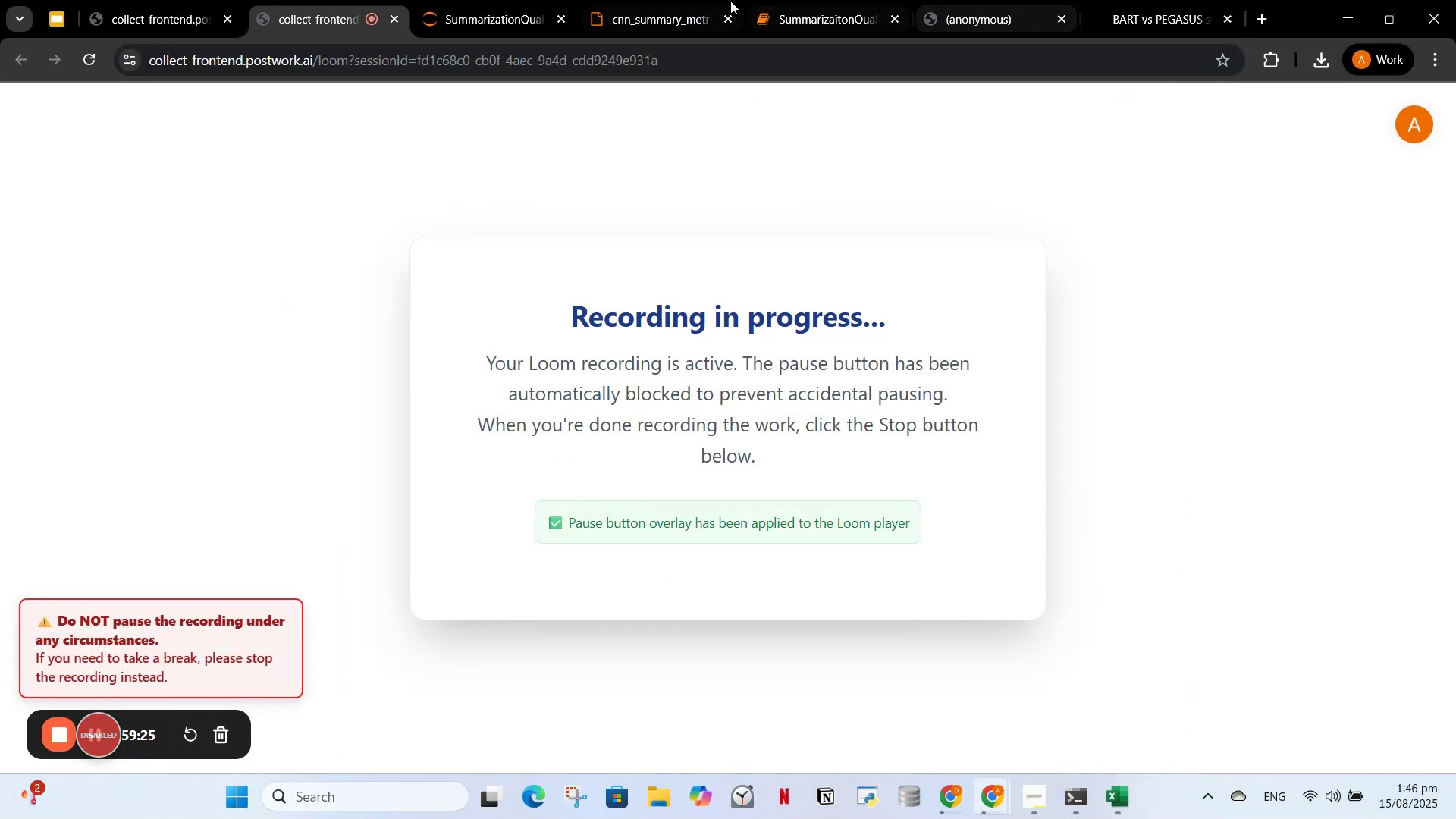 
left_click([804, 0])
 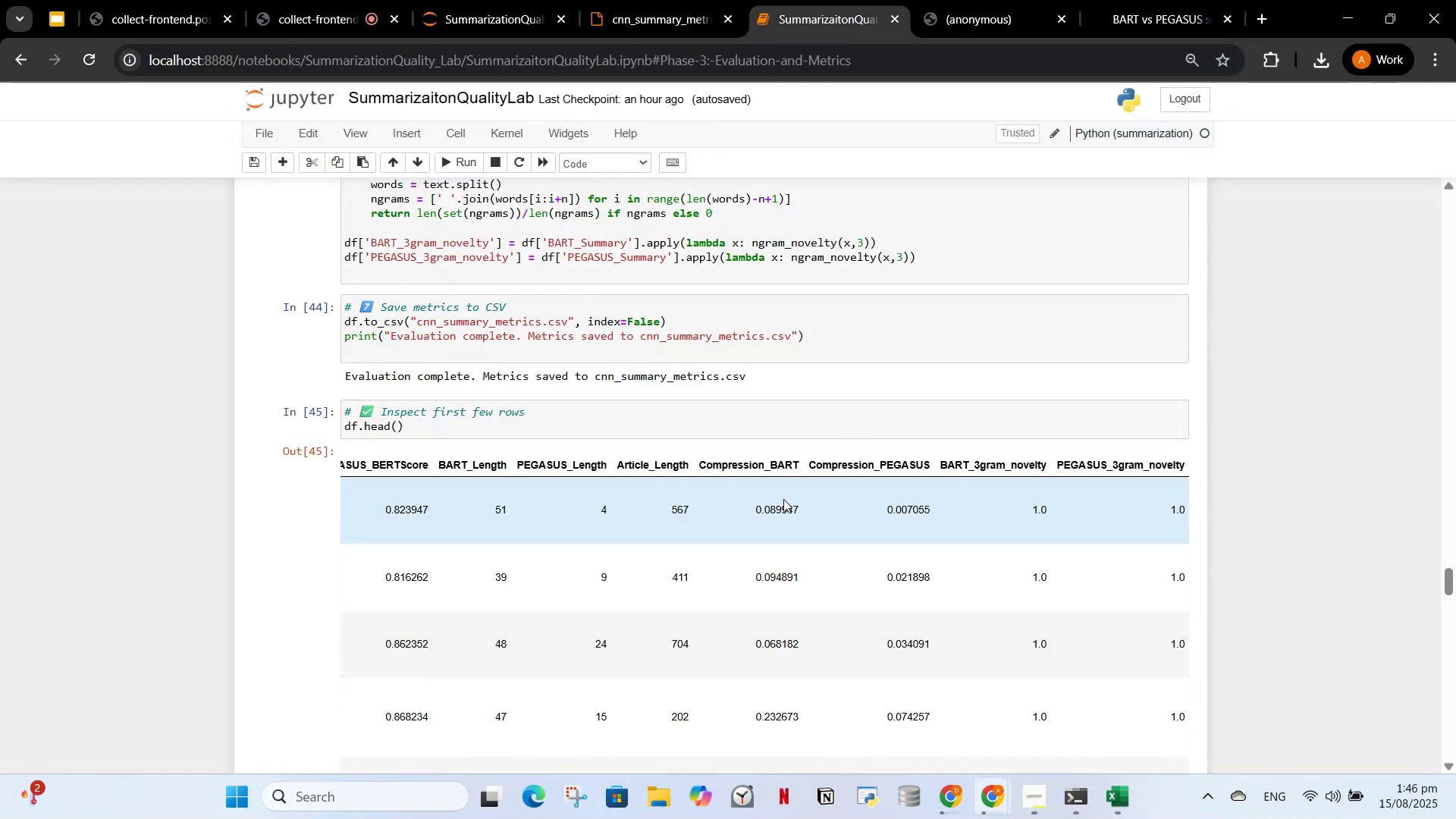 
scroll: coordinate [780, 504], scroll_direction: down, amount: 41.0
 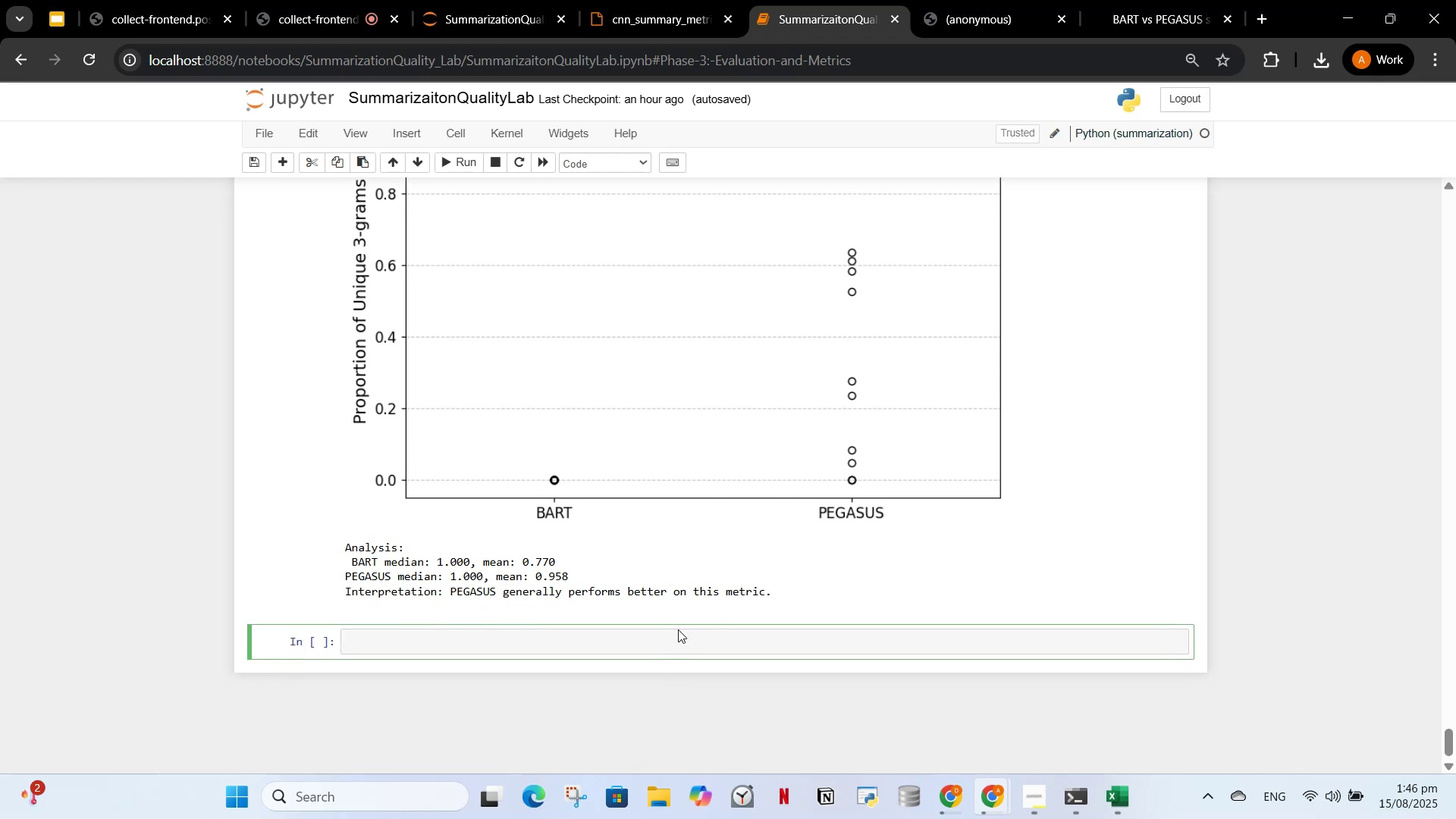 
left_click([673, 645])
 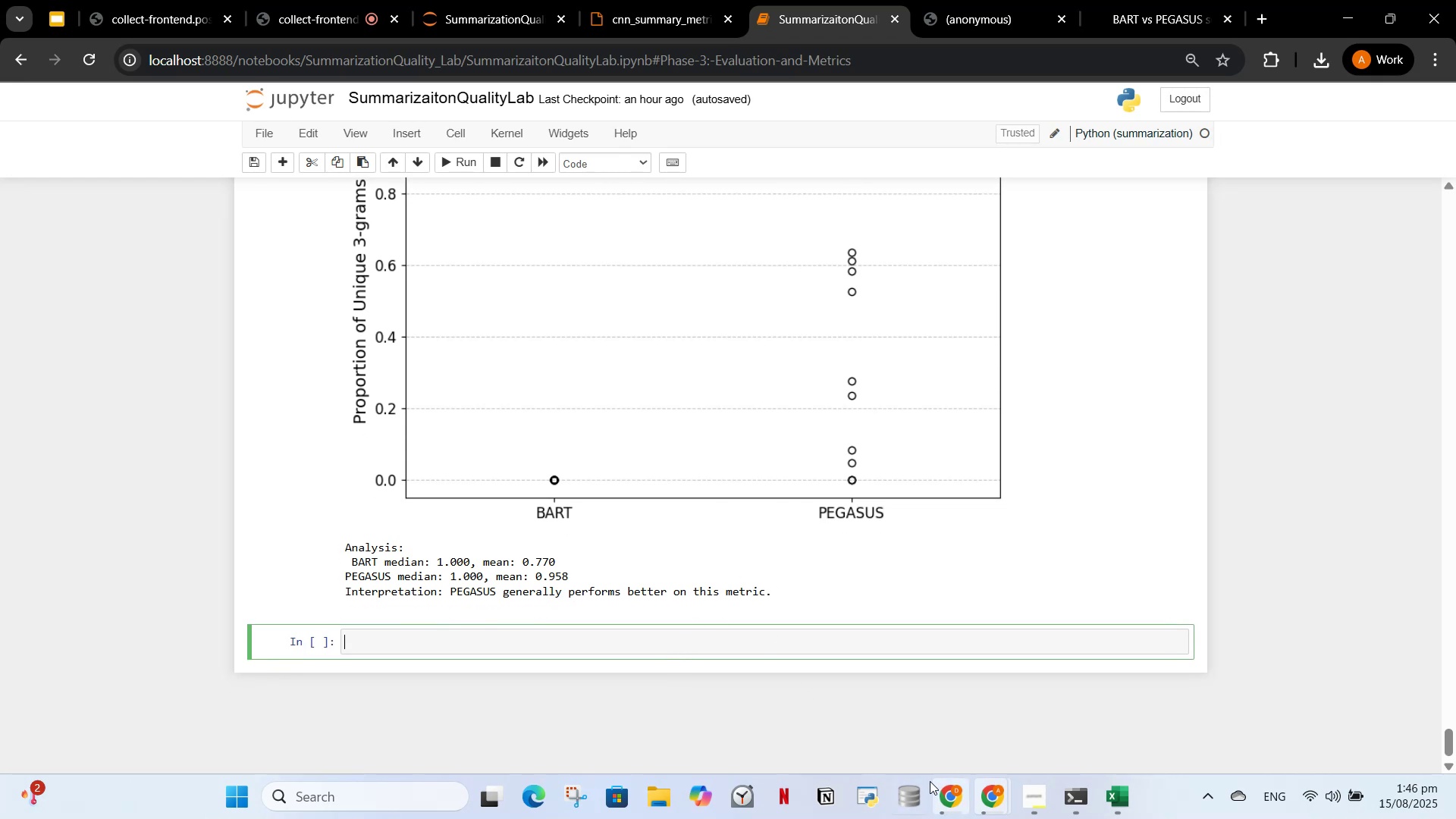 
left_click([949, 812])
 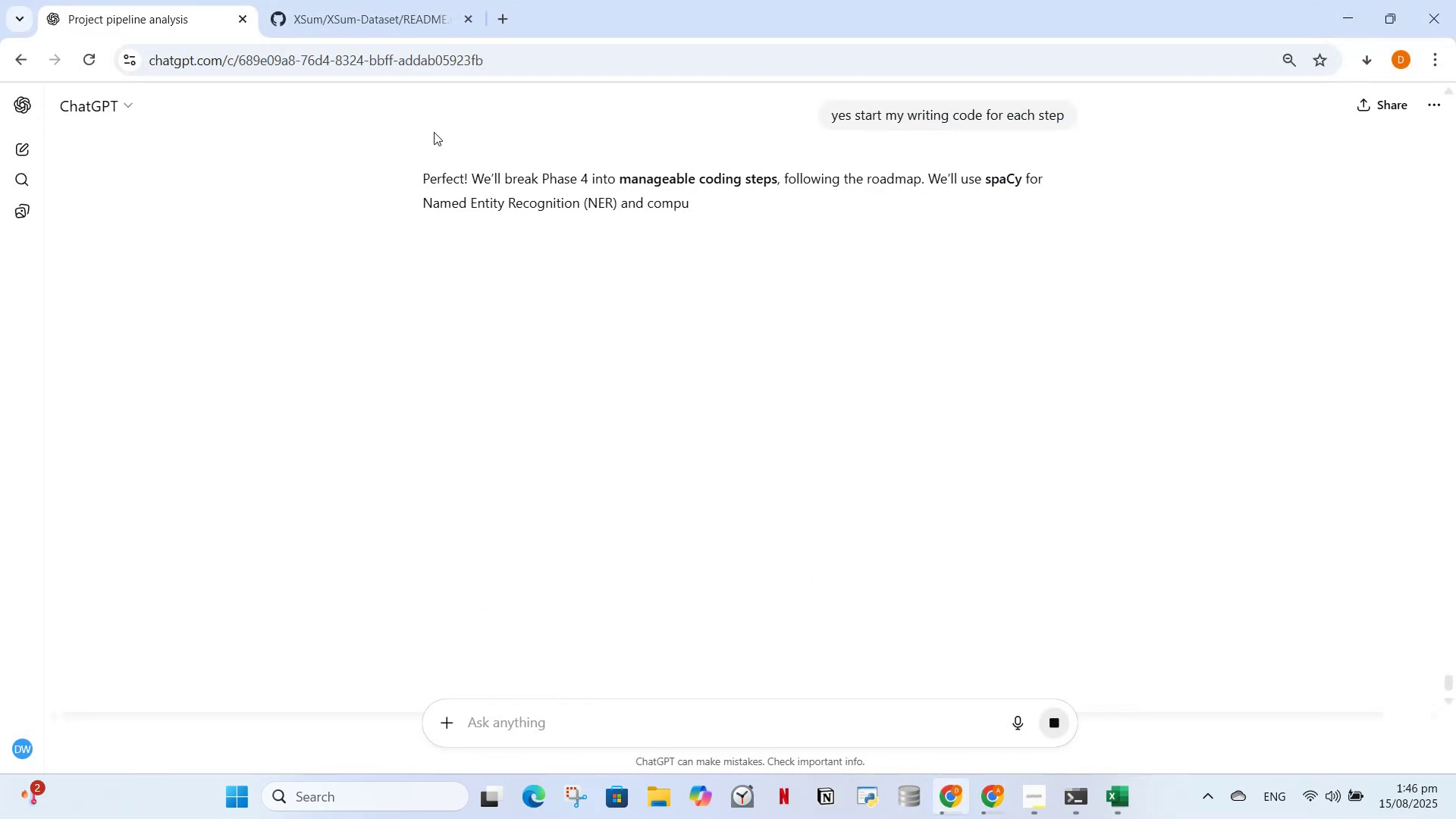 
scroll: coordinate [824, 397], scroll_direction: down, amount: 2.0
 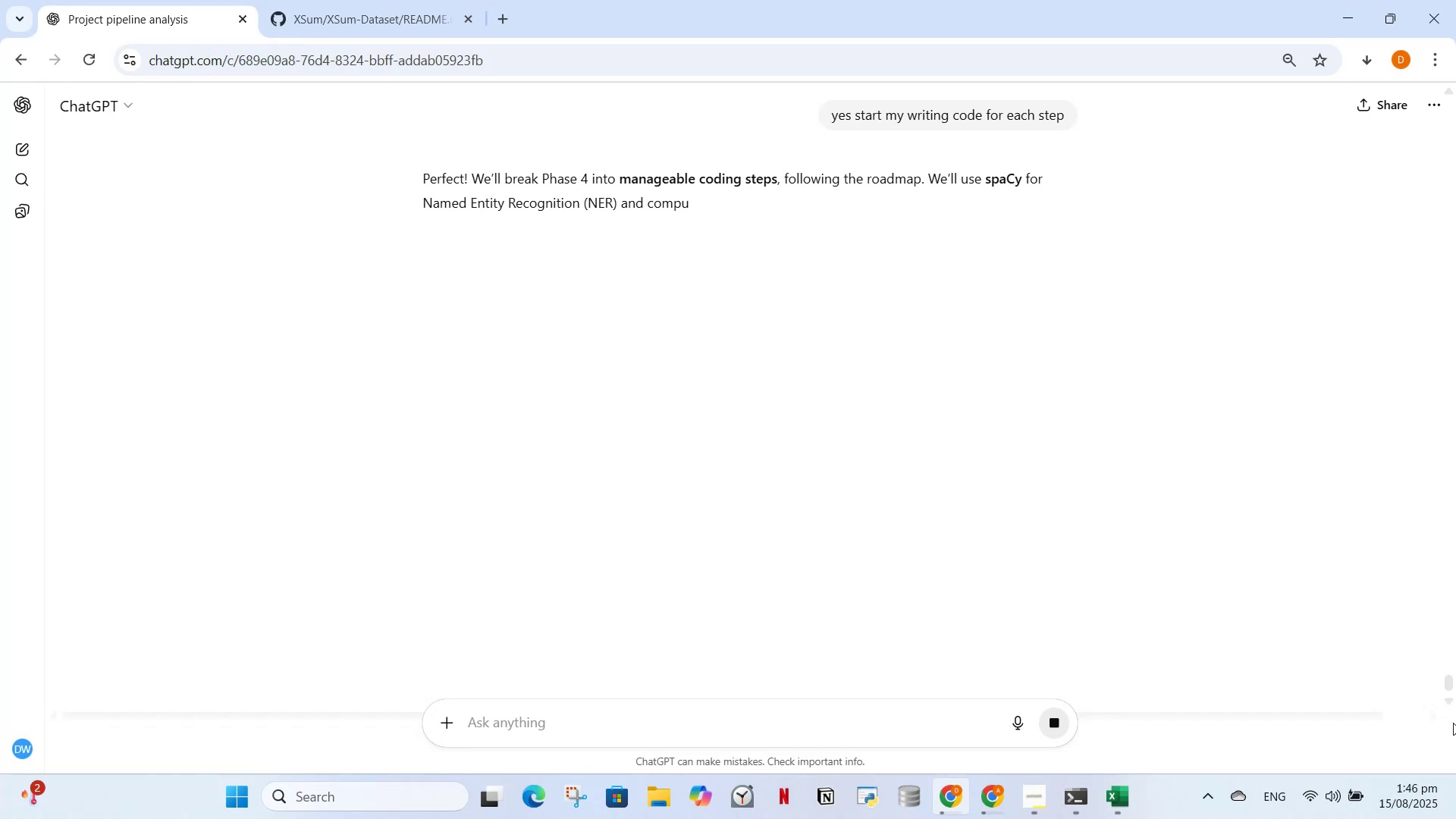 
left_click_drag(start_coordinate=[1449, 678], to_coordinate=[1448, 598])
 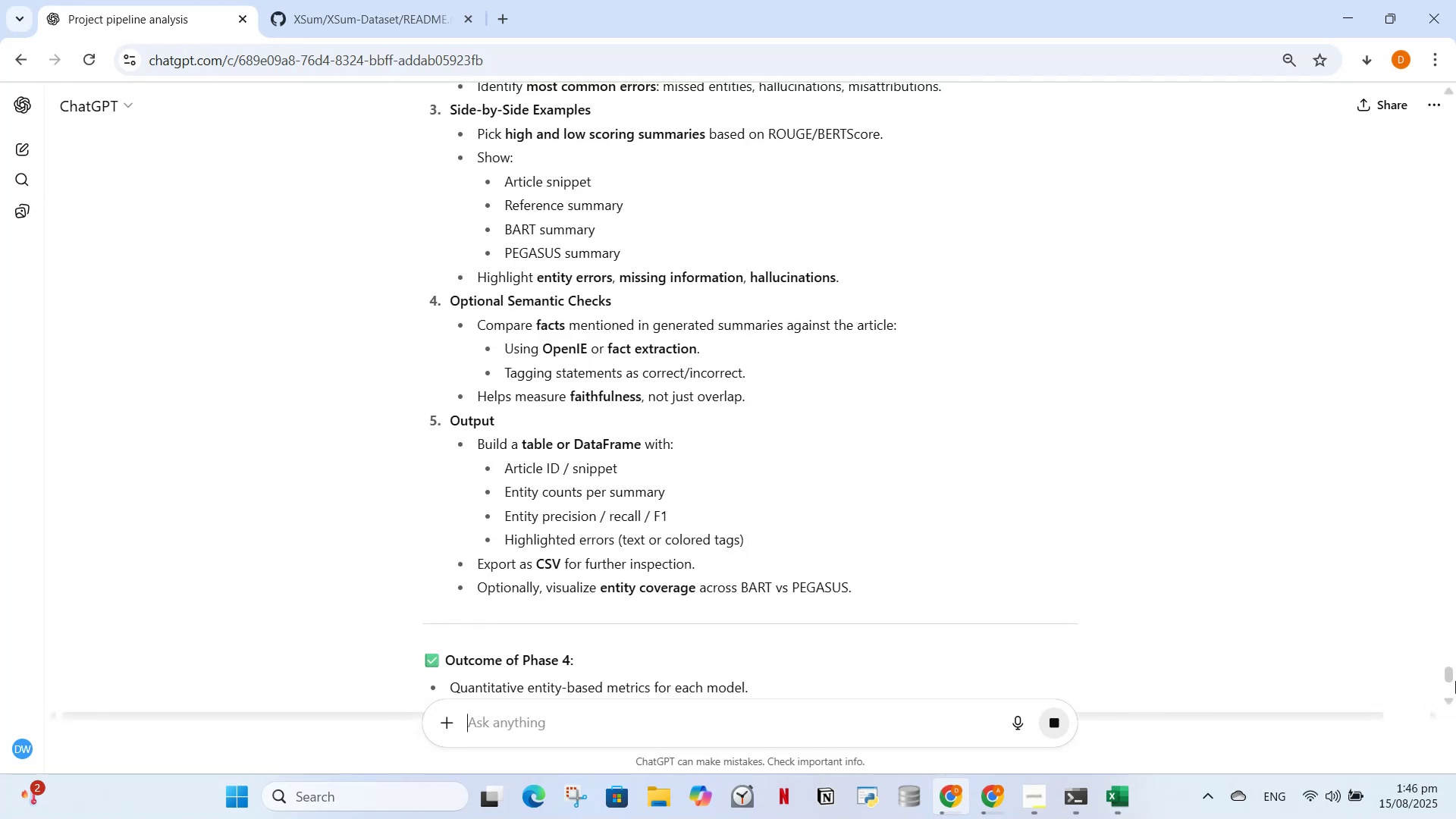 
left_click_drag(start_coordinate=[1448, 670], to_coordinate=[1446, 597])
 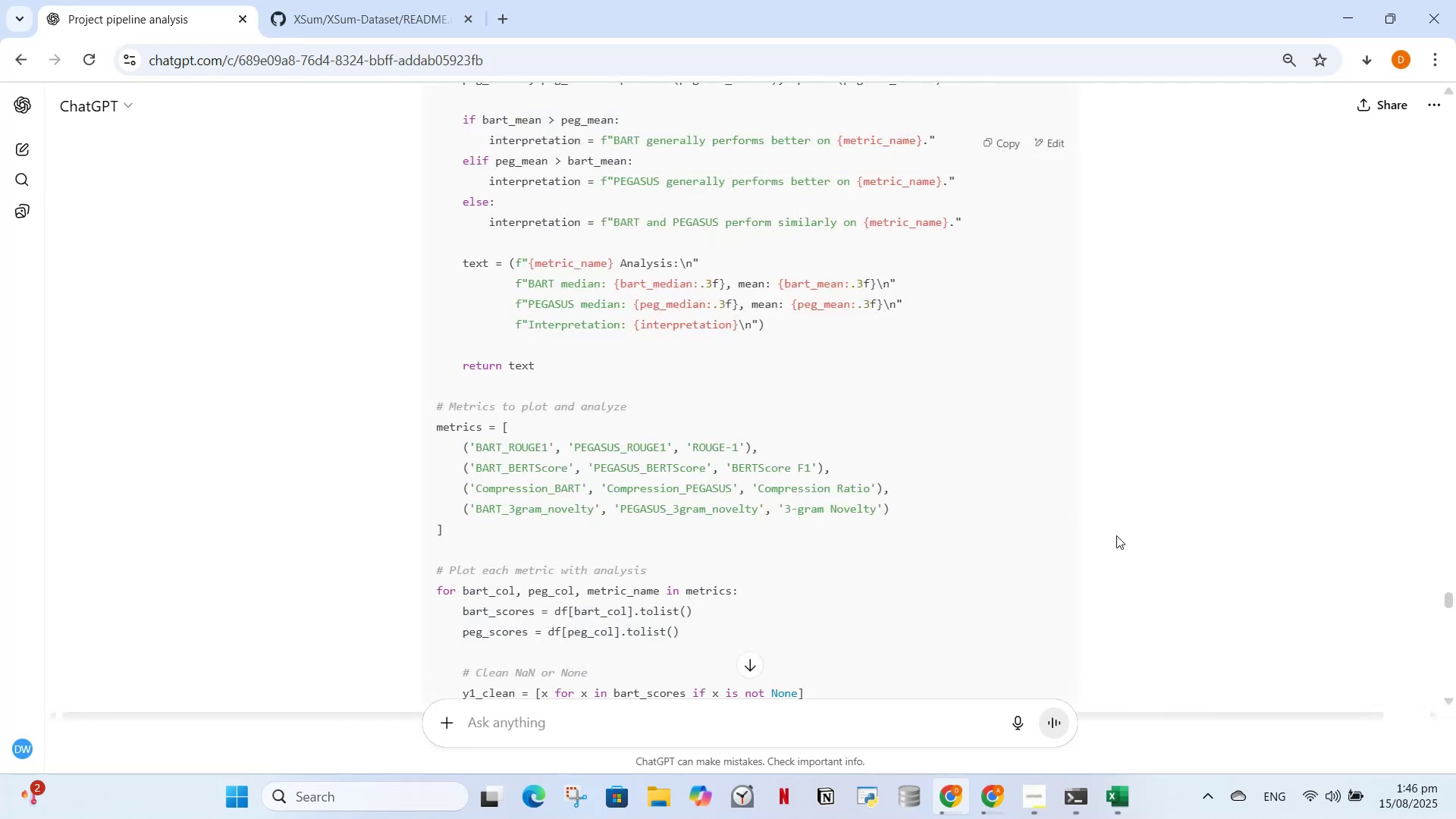 
scroll: coordinate [1108, 566], scroll_direction: down, amount: 12.0
 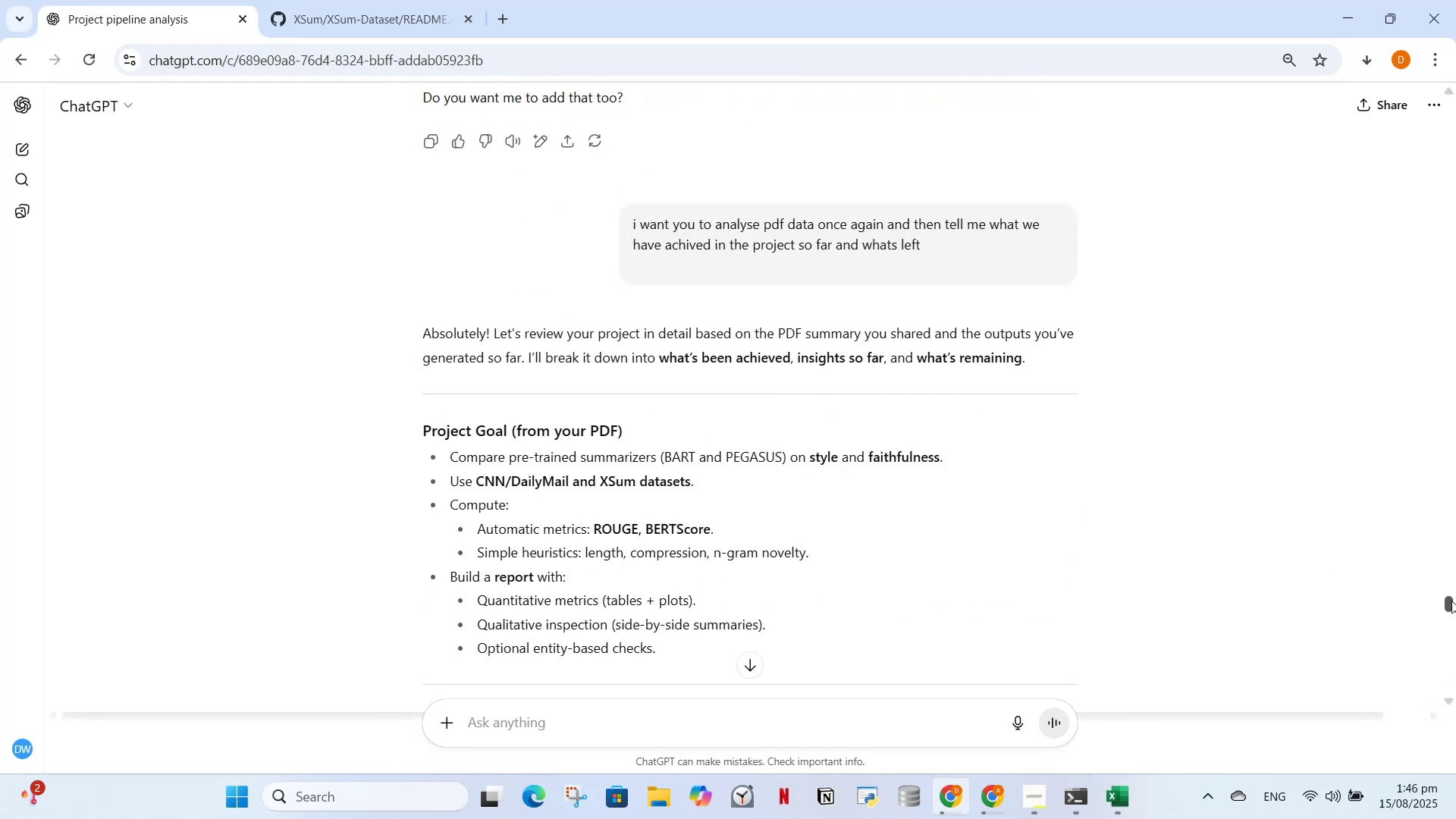 
left_click_drag(start_coordinate=[1449, 610], to_coordinate=[1454, 705])
 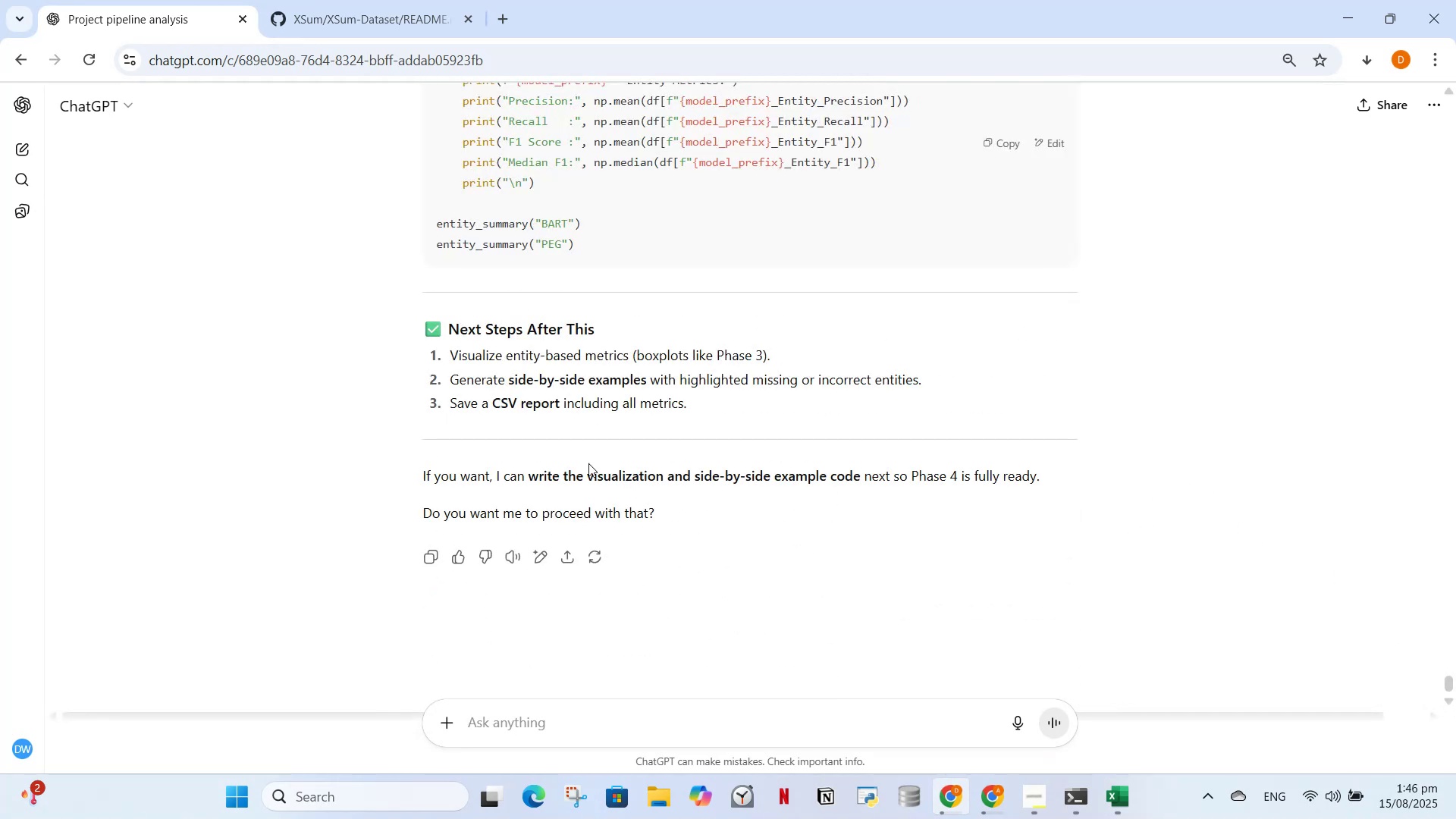 
scroll: coordinate [725, 446], scroll_direction: up, amount: 24.0
 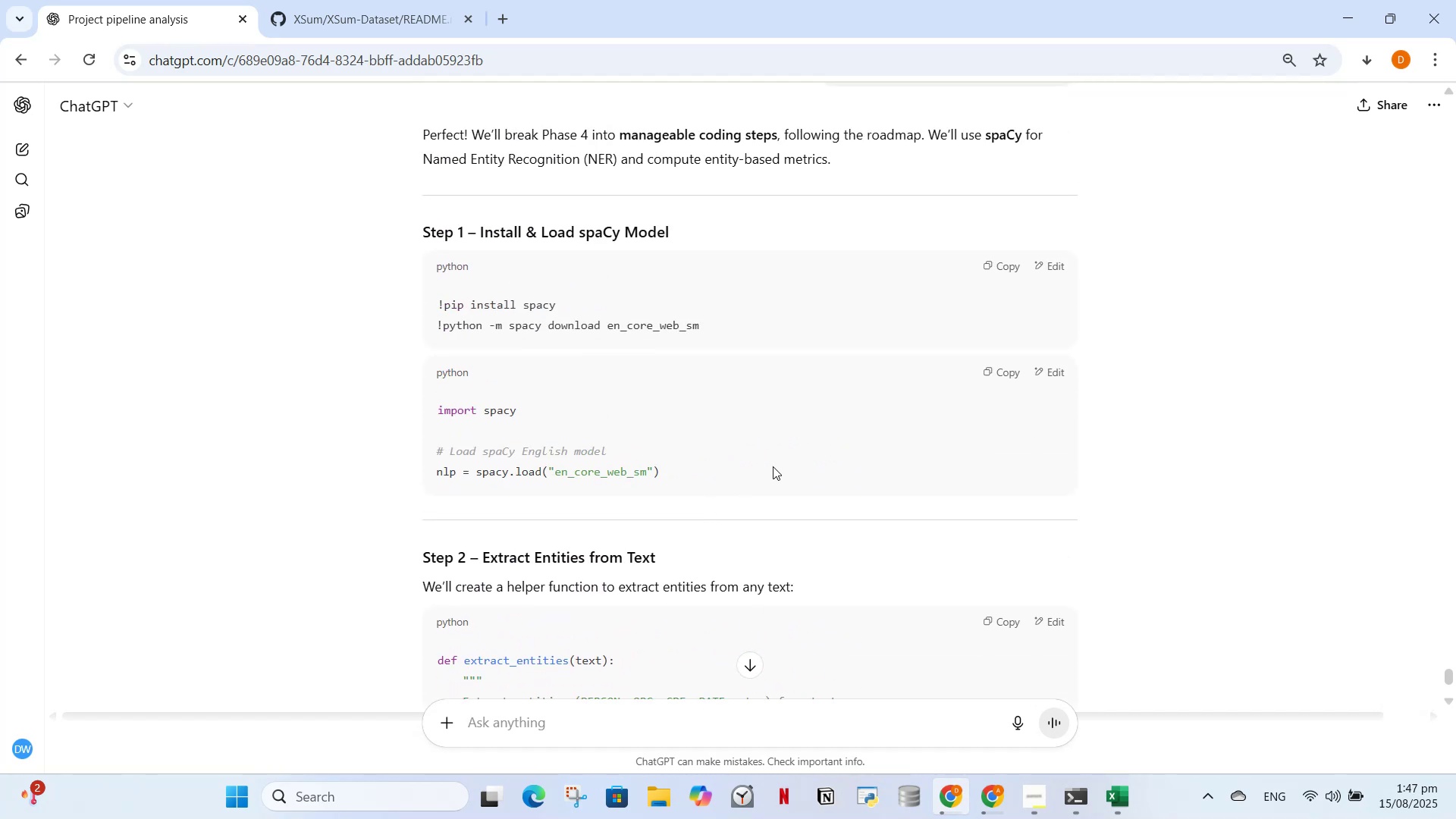 
wait(11.74)
 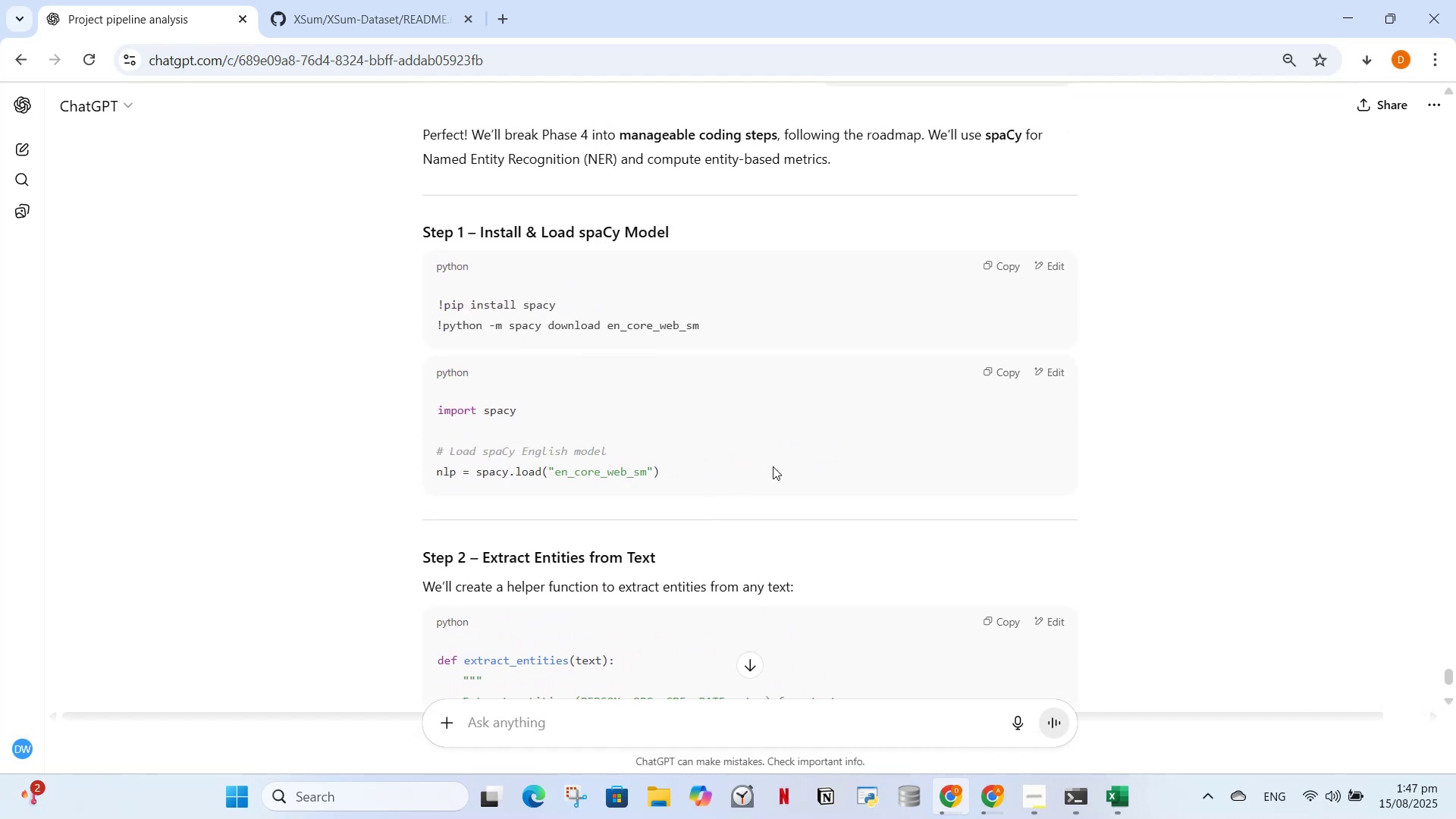 
scroll: coordinate [784, 480], scroll_direction: down, amount: 1.0
 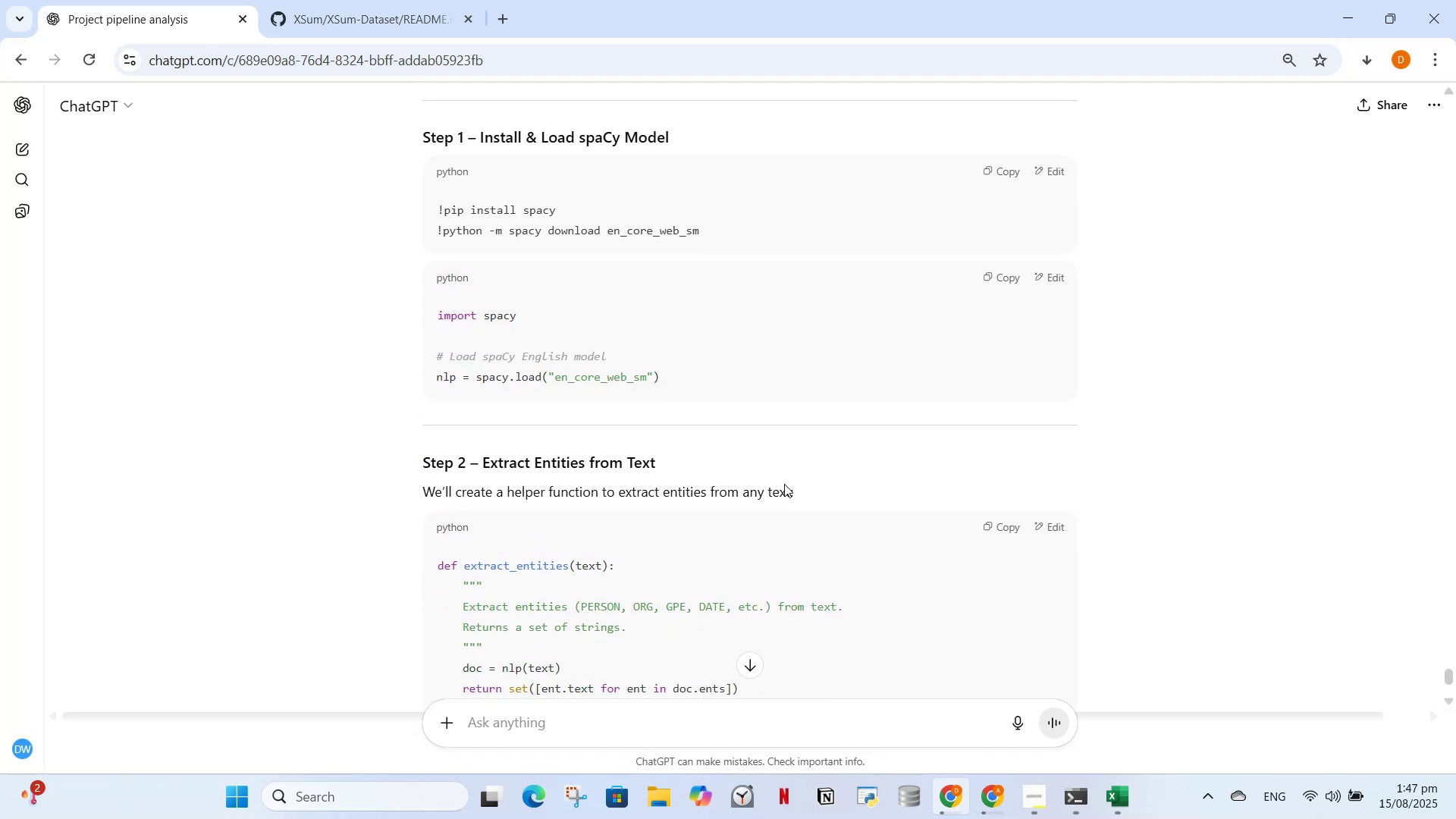 
scroll: coordinate [784, 484], scroll_direction: up, amount: 1.0
 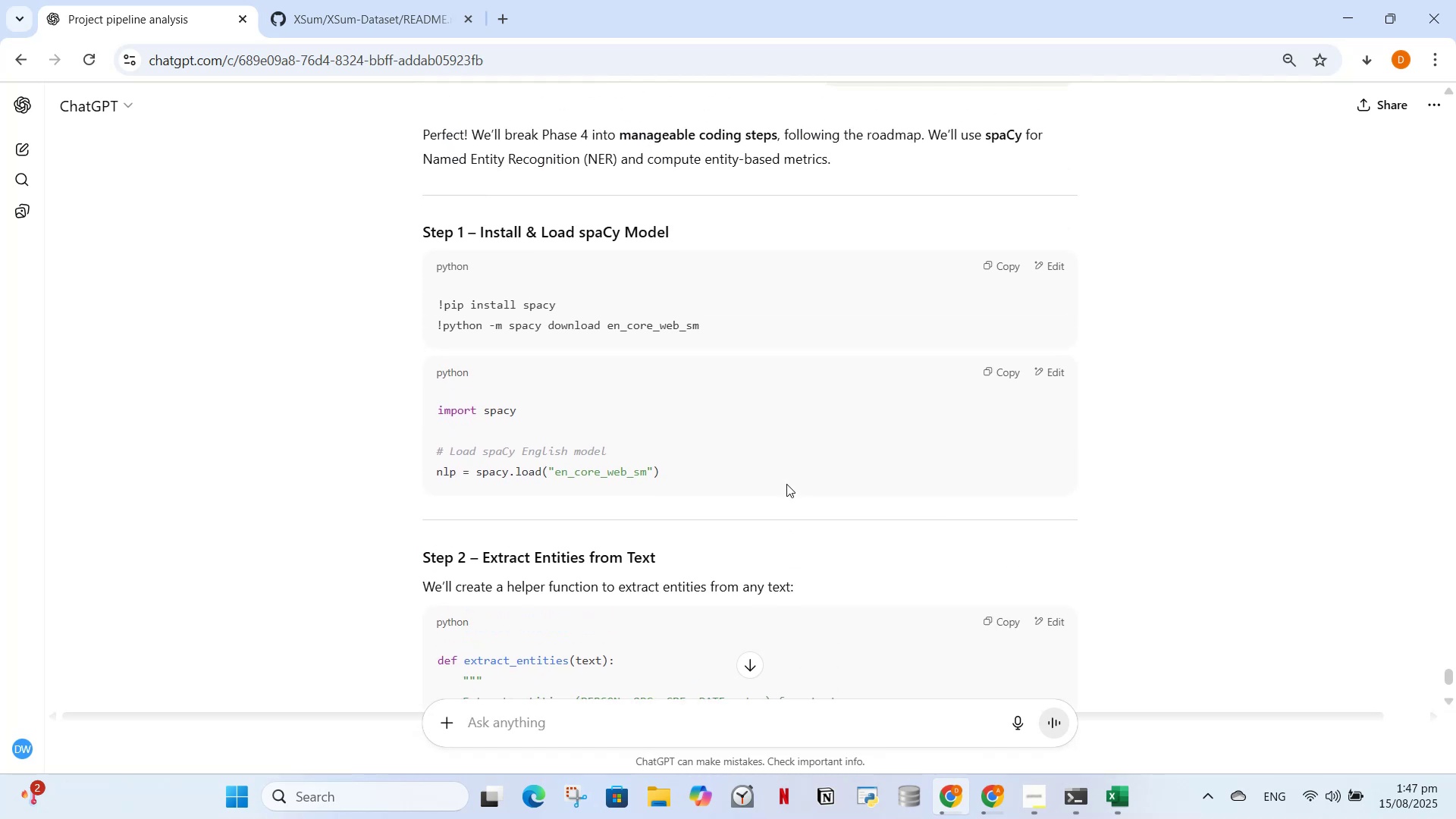 
scroll: coordinate [784, 480], scroll_direction: down, amount: 5.0
 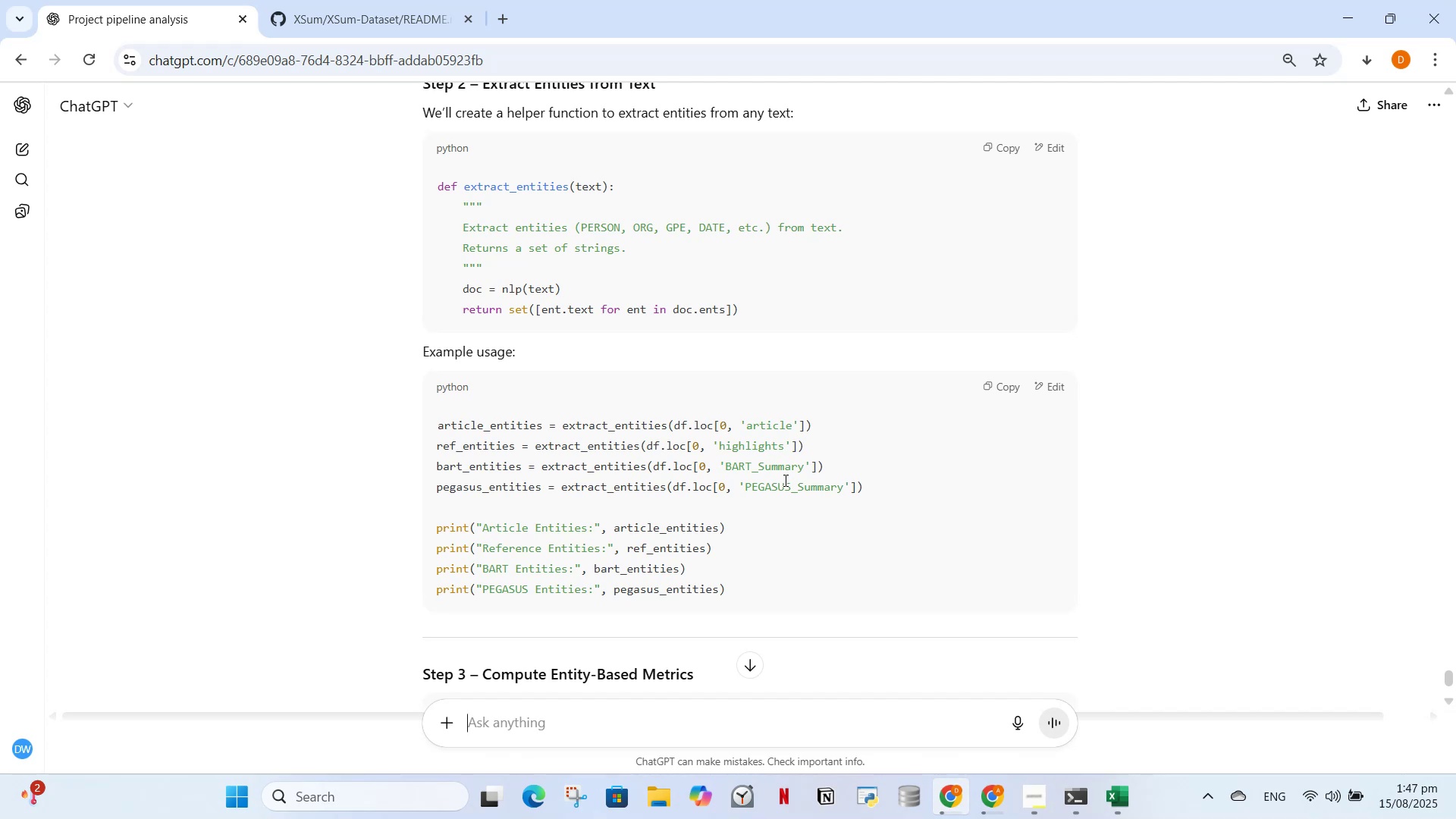 
wait(5.13)
 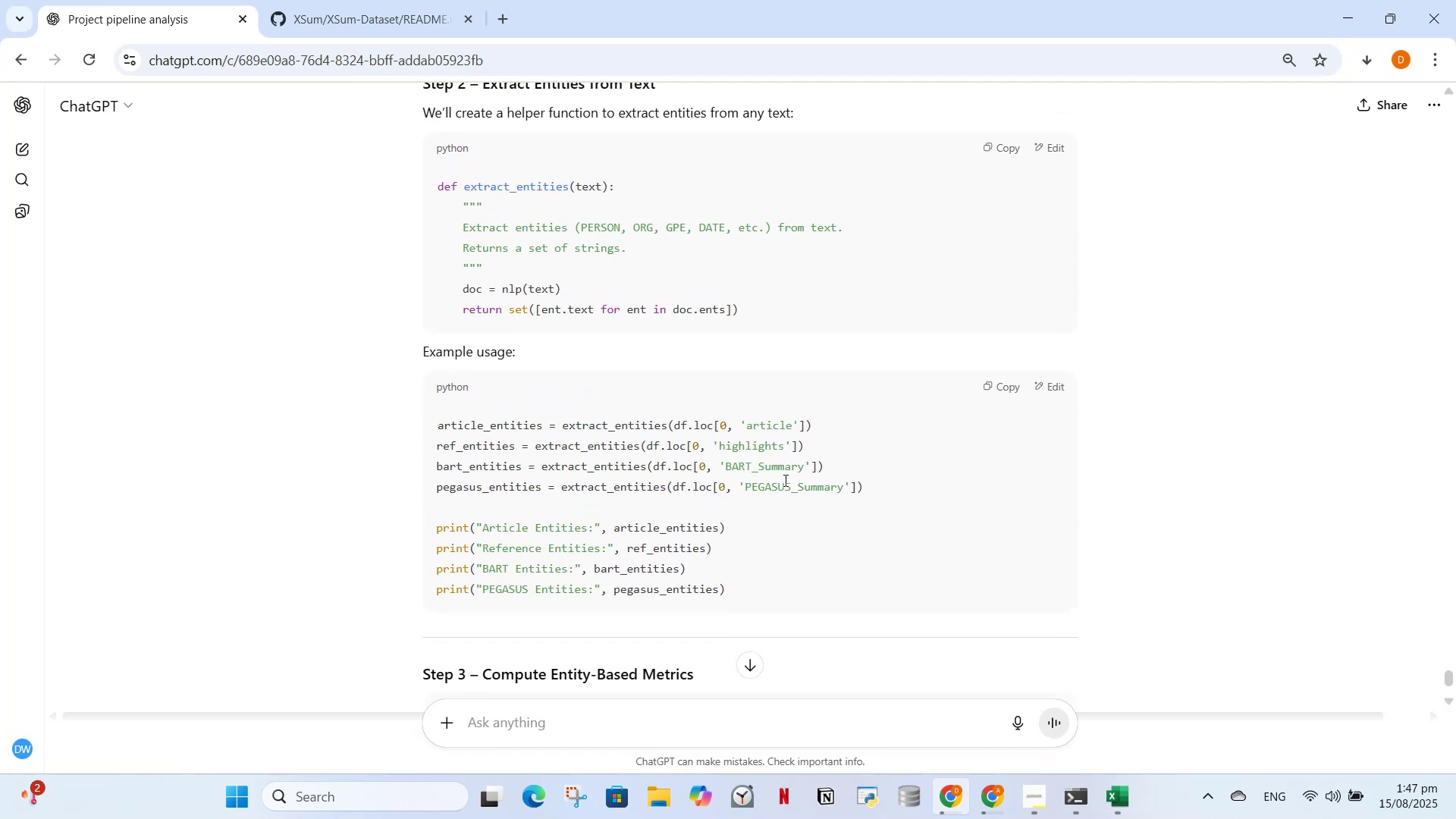 
scroll: coordinate [777, 479], scroll_direction: down, amount: 17.0
 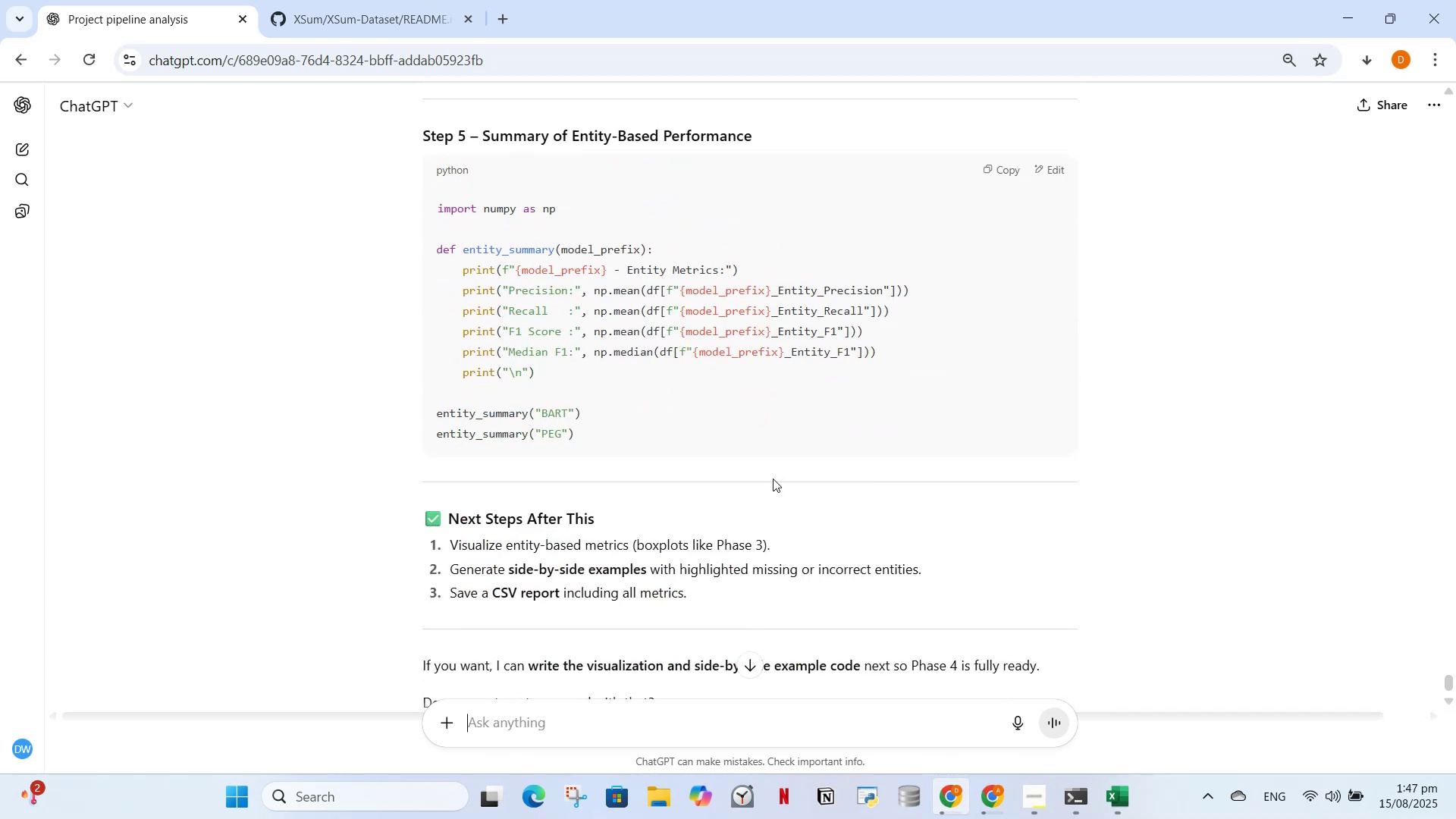 
wait(7.27)
 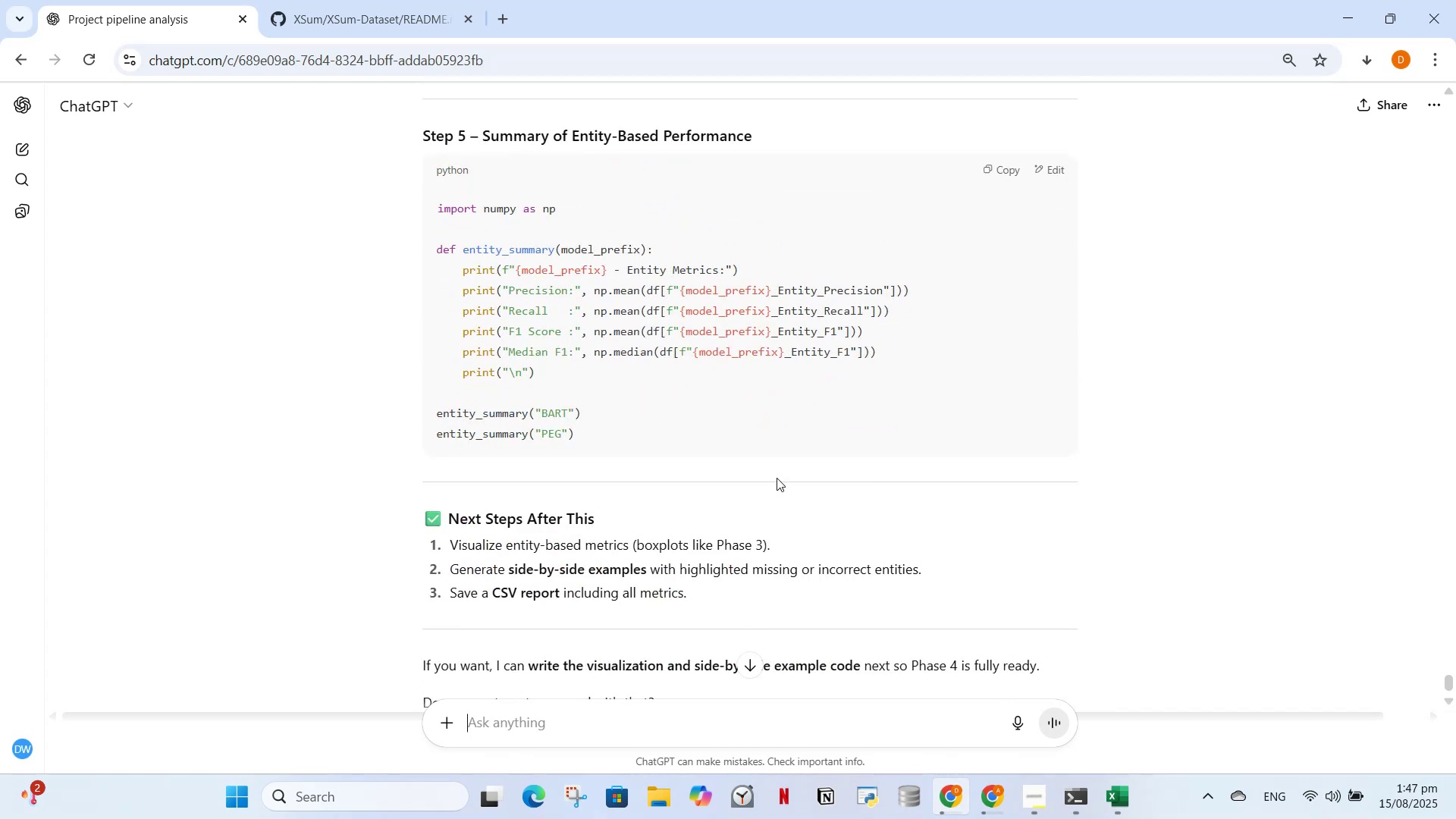 
scroll: coordinate [773, 479], scroll_direction: up, amount: 5.0
 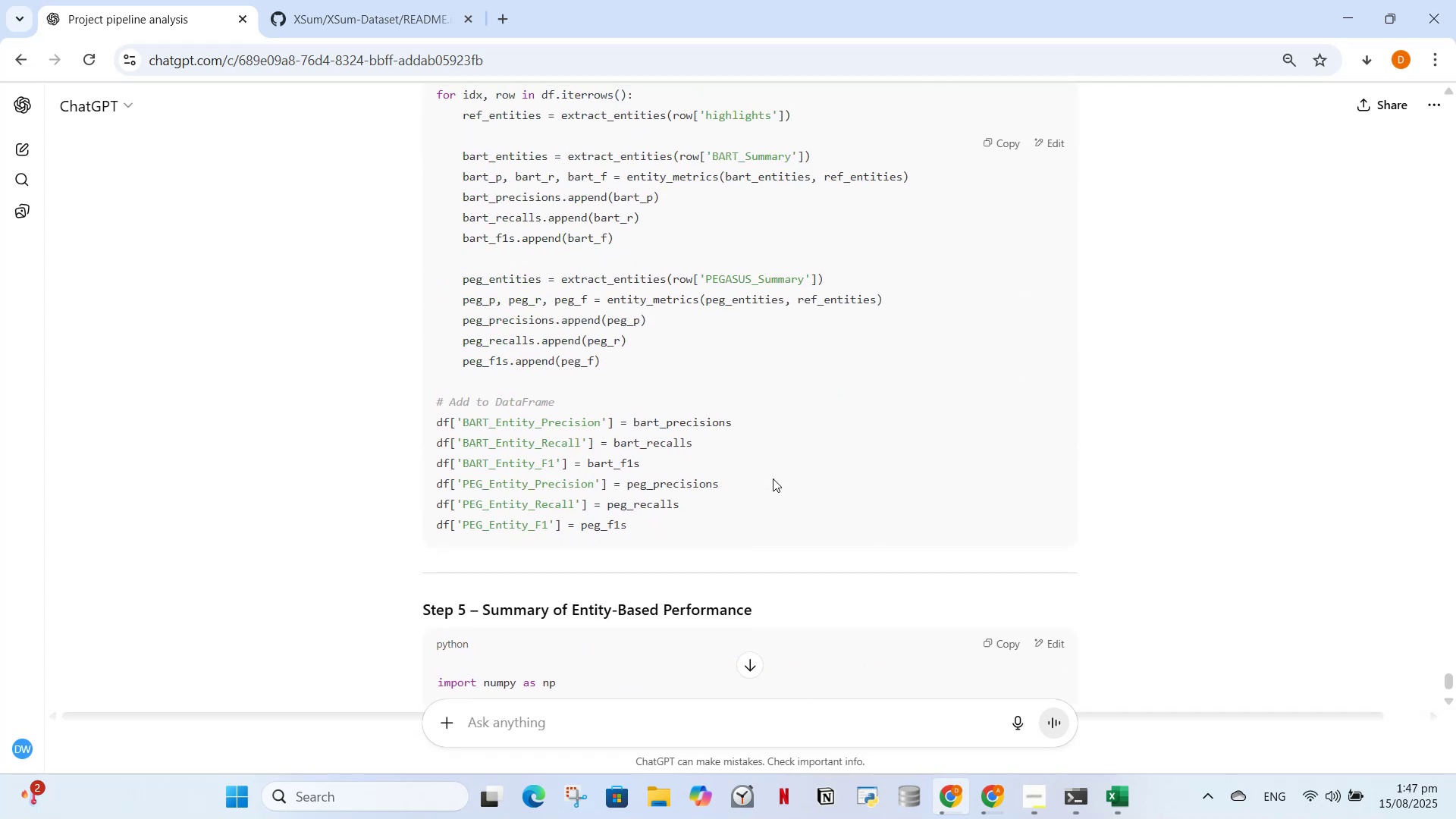 
scroll: coordinate [767, 481], scroll_direction: down, amount: 5.0
 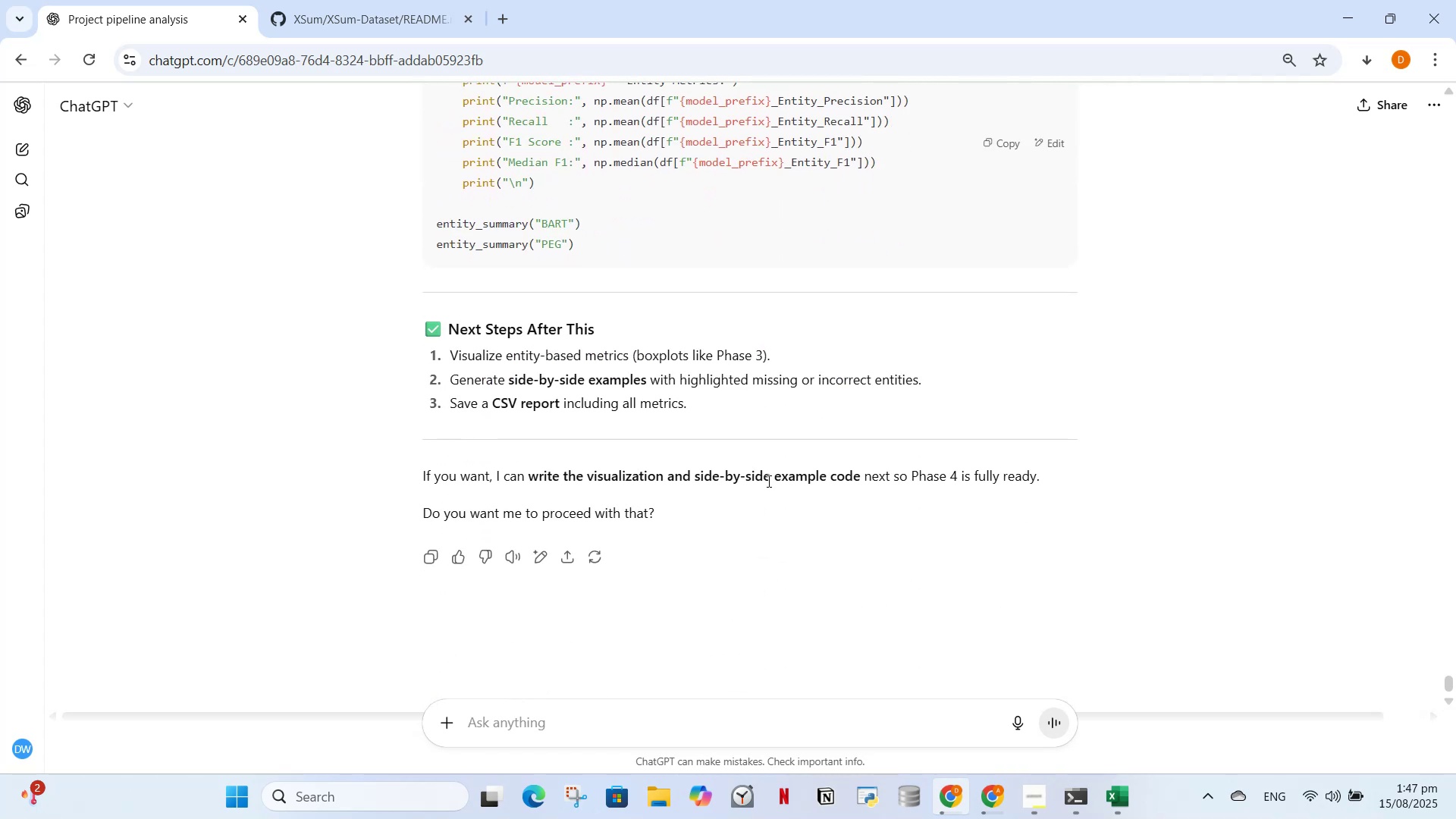 
scroll: coordinate [771, 505], scroll_direction: up, amount: 16.0
 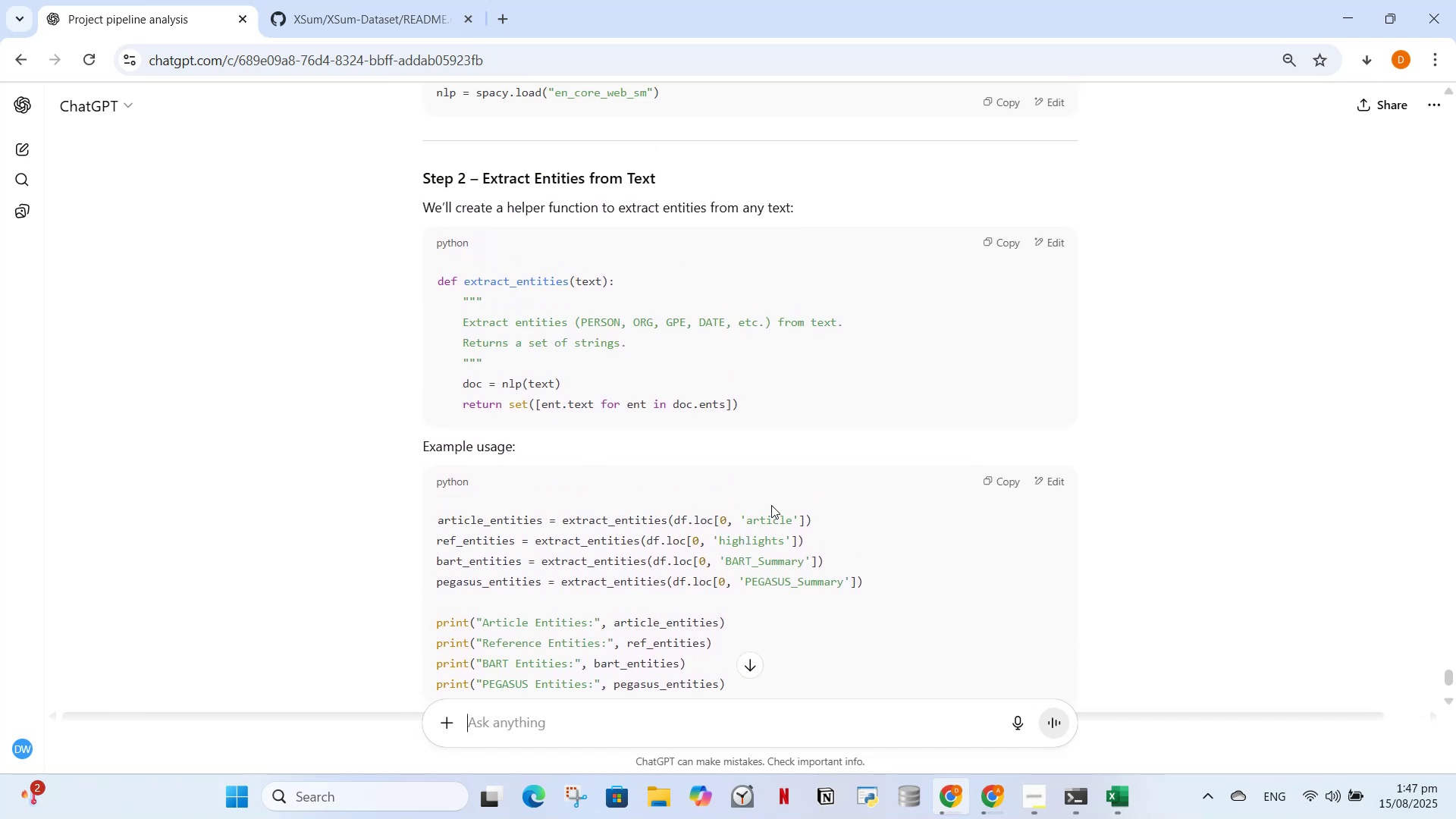 
scroll: coordinate [772, 502], scroll_direction: down, amount: 9.0
 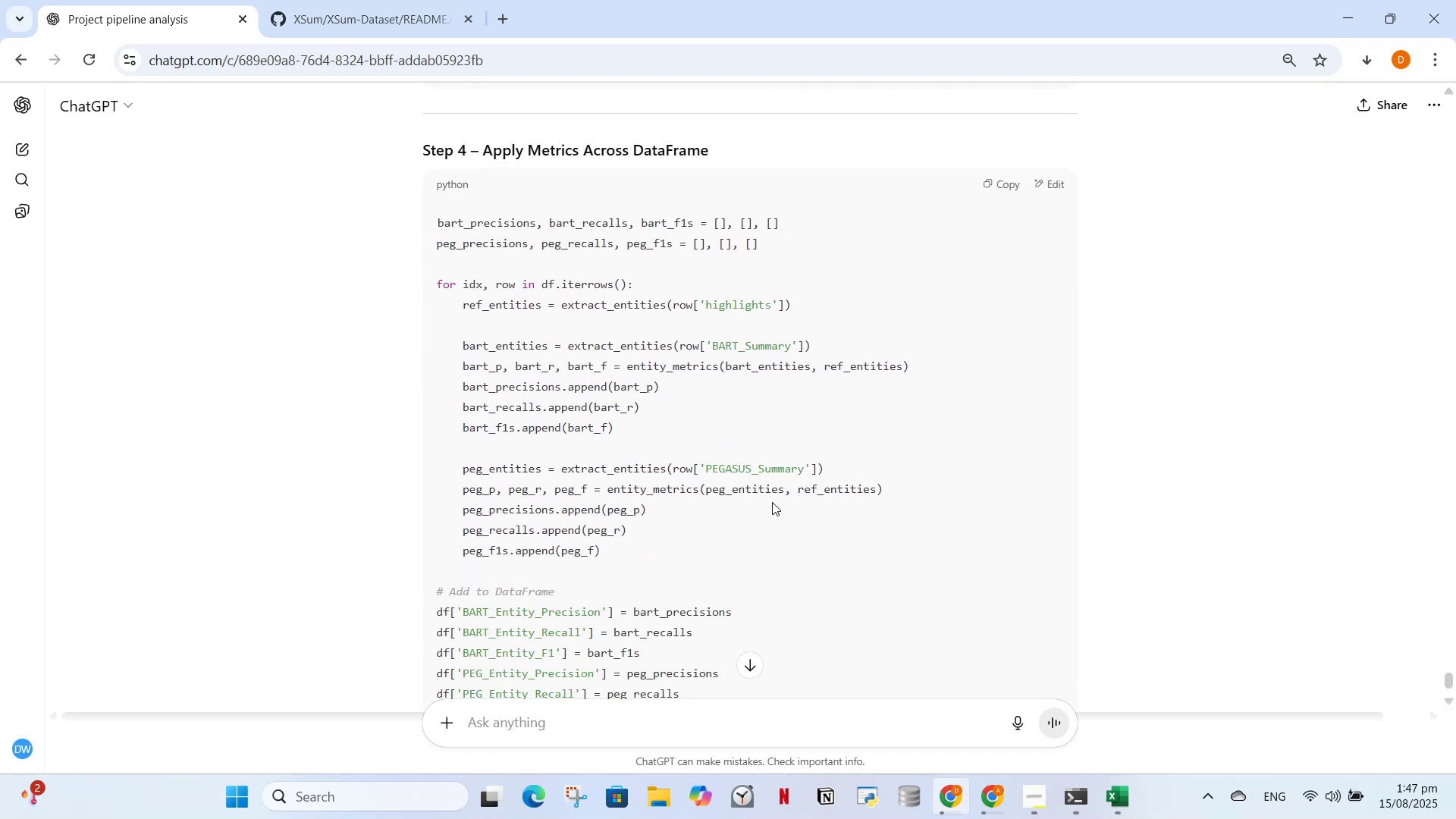 
wait(7.61)
 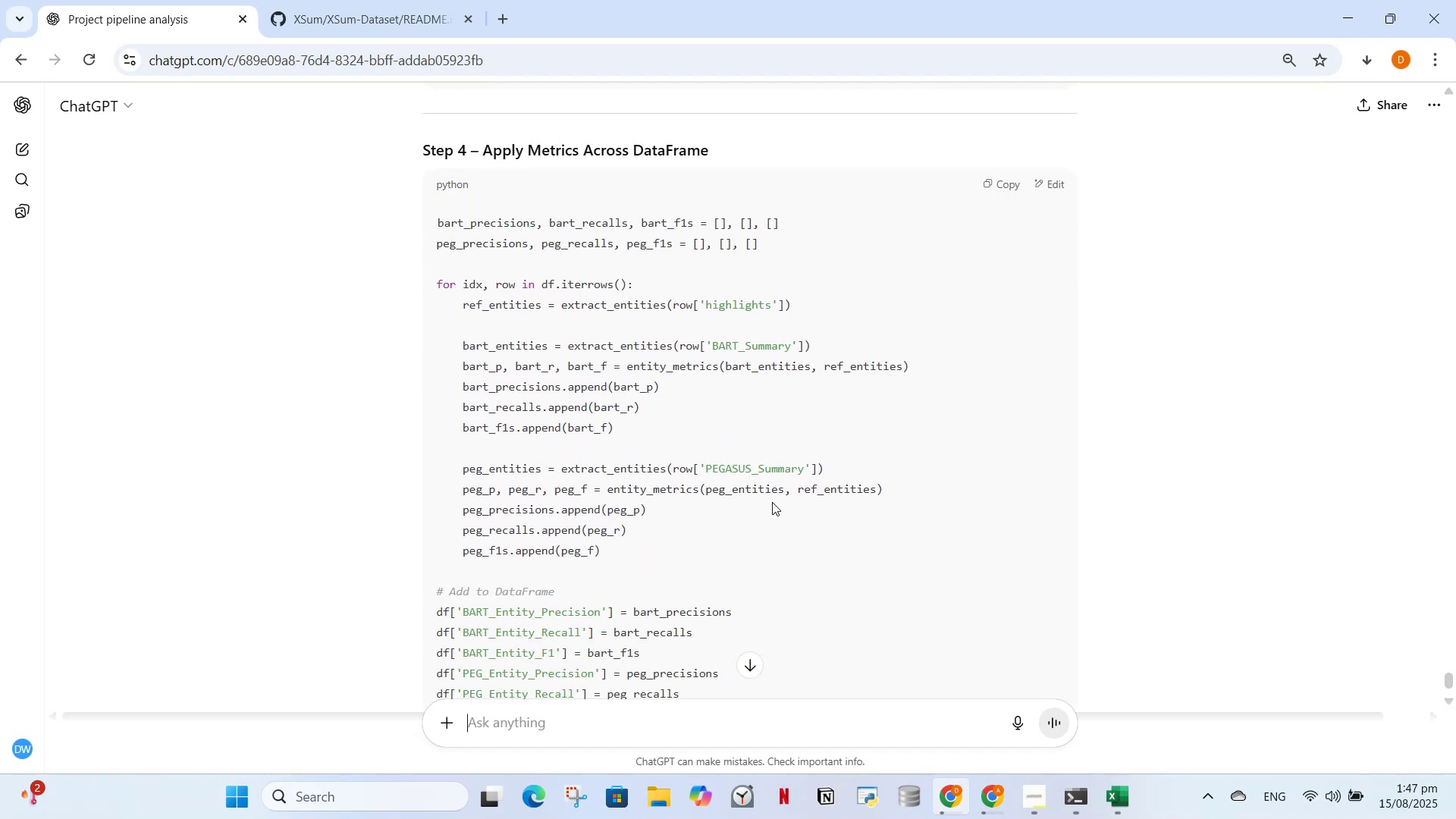 
scroll: coordinate [764, 503], scroll_direction: down, amount: 10.0
 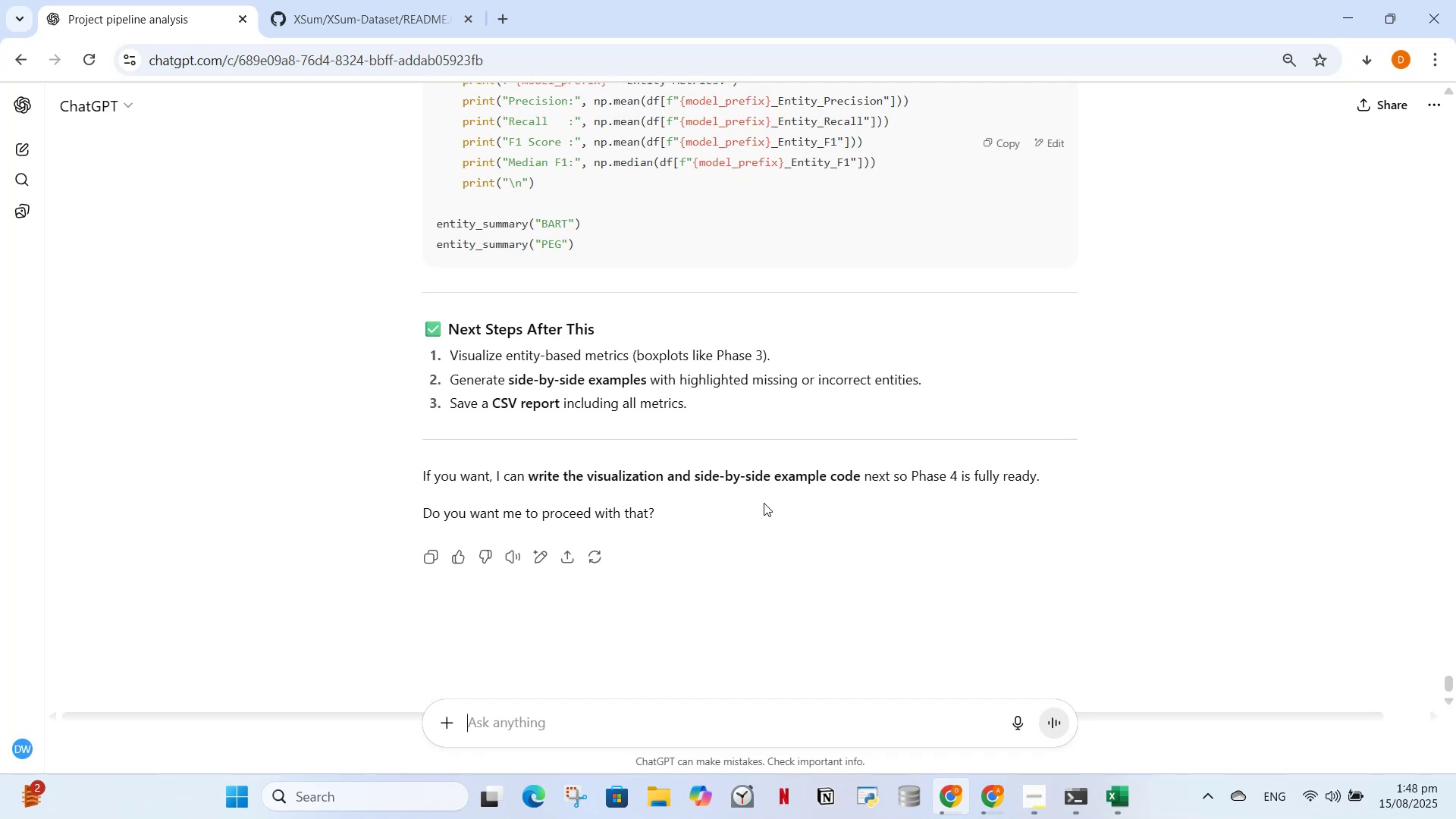 
wait(8.87)
 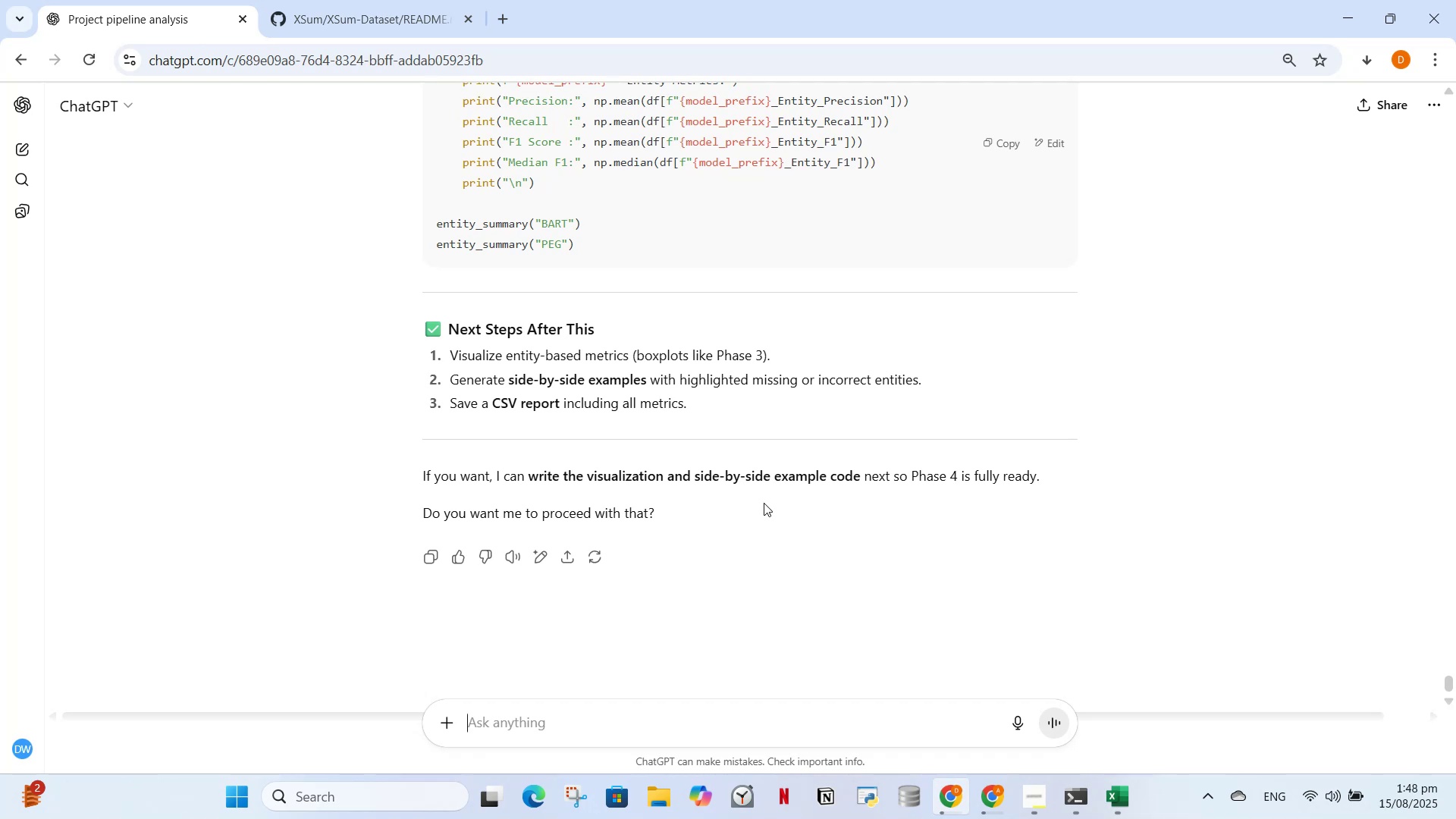 
scroll: coordinate [777, 519], scroll_direction: up, amount: 9.0
 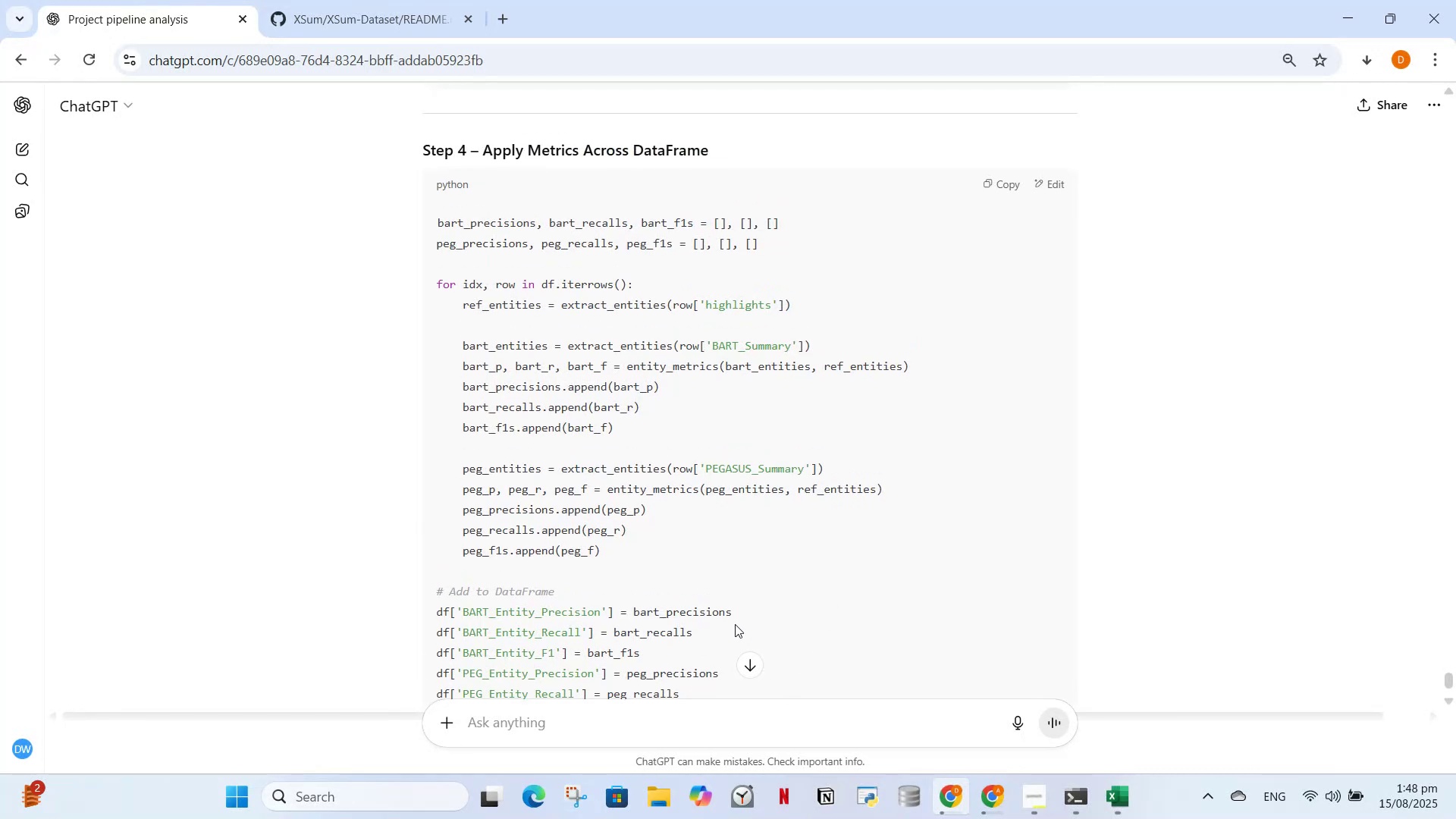 
wait(5.47)
 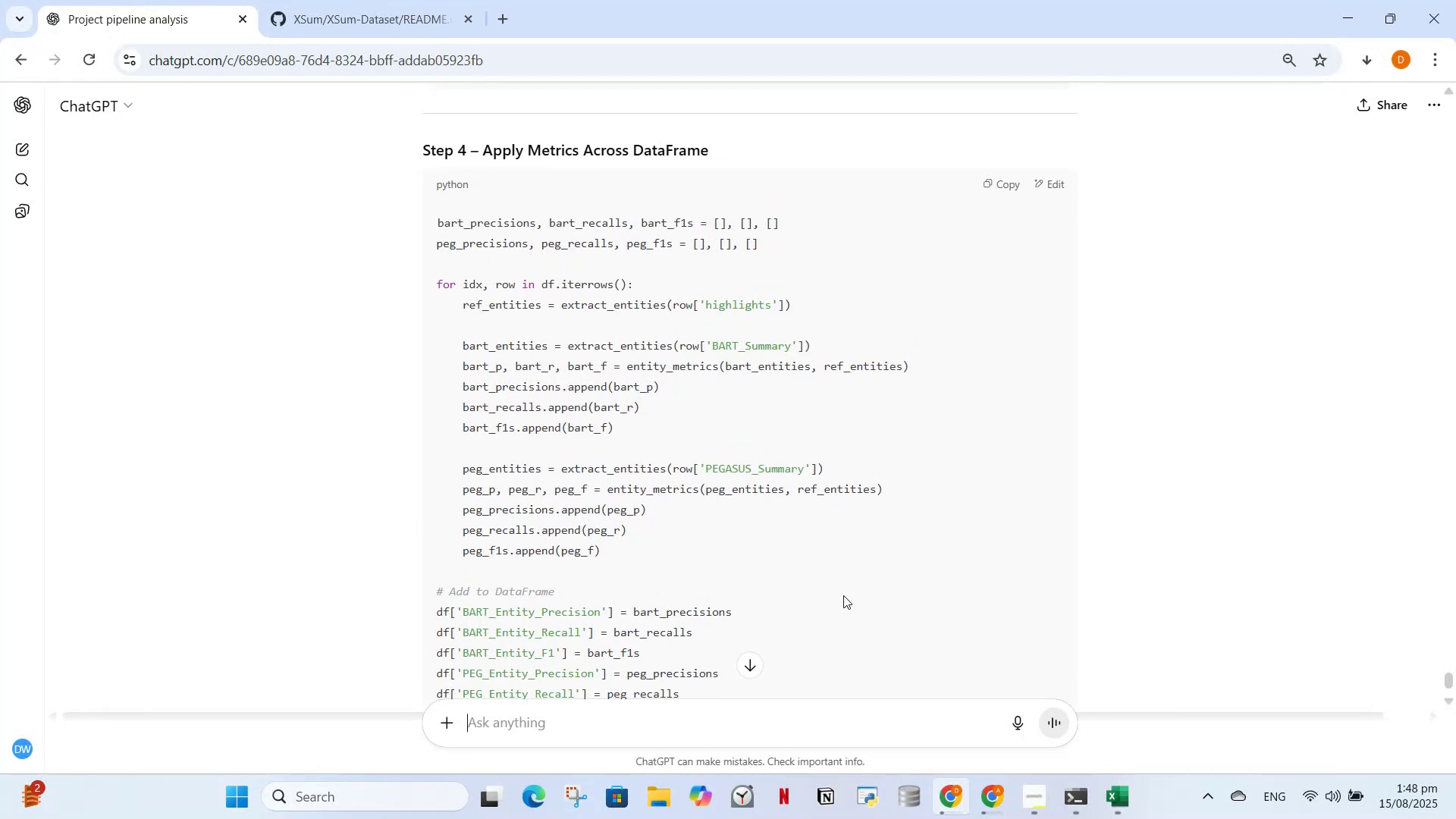 
type(before starting this could you please tell mew)
key(Backspace)
type( what we have done so far and what is left in this project in a short 4 5 bullt)
key(Backspace)
type(ets)
 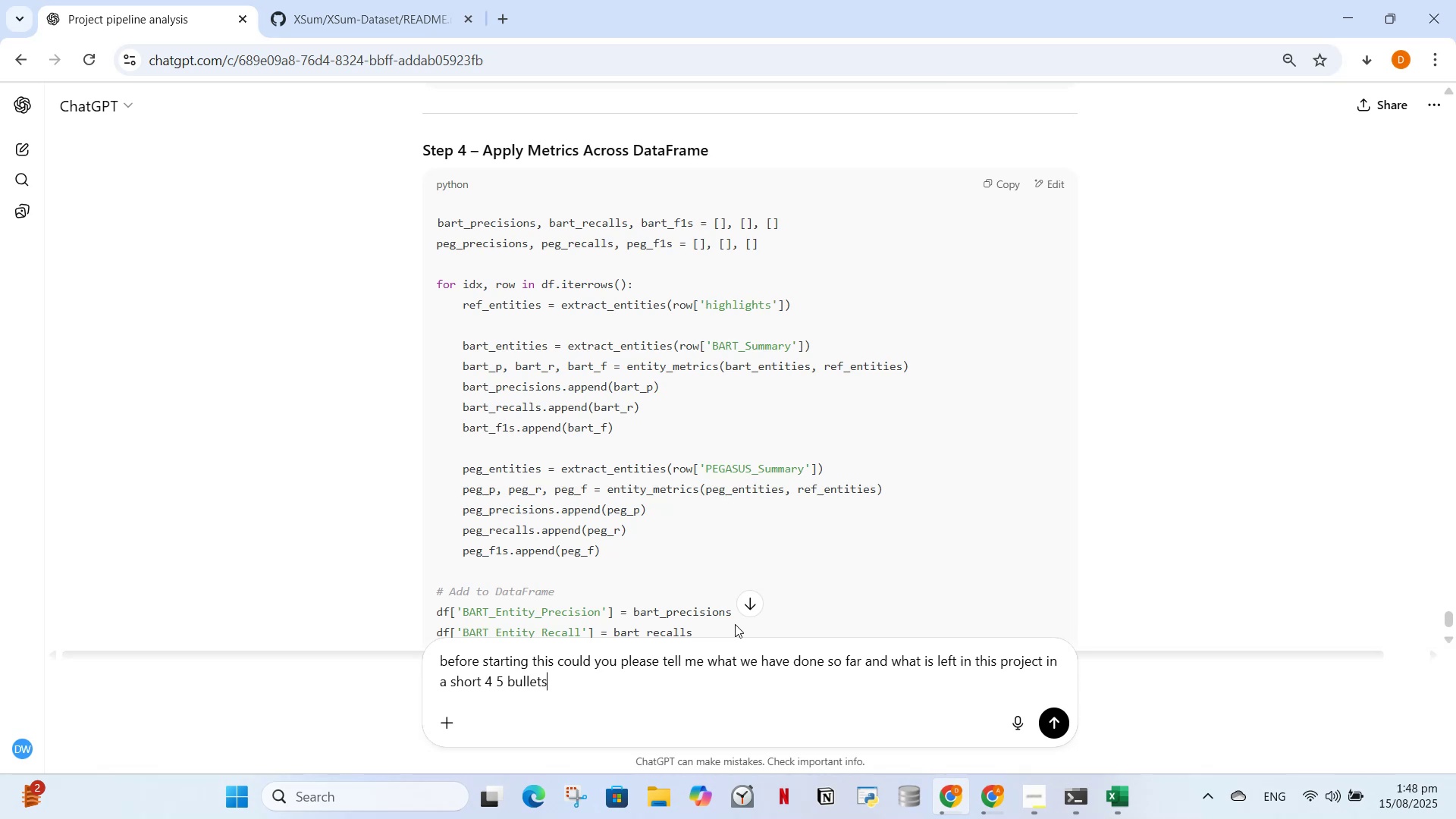 
key(Enter)
 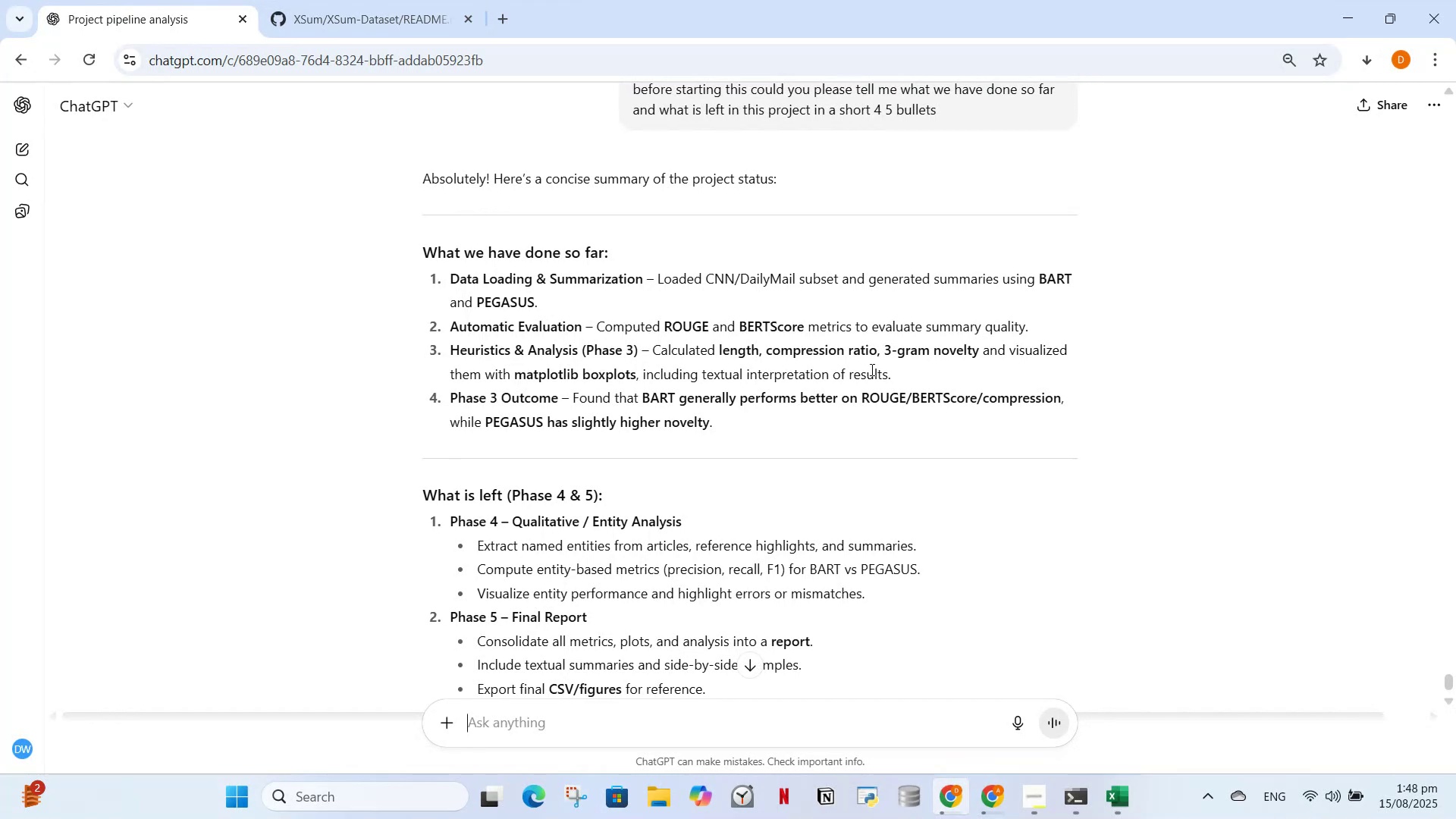 
wait(16.12)
 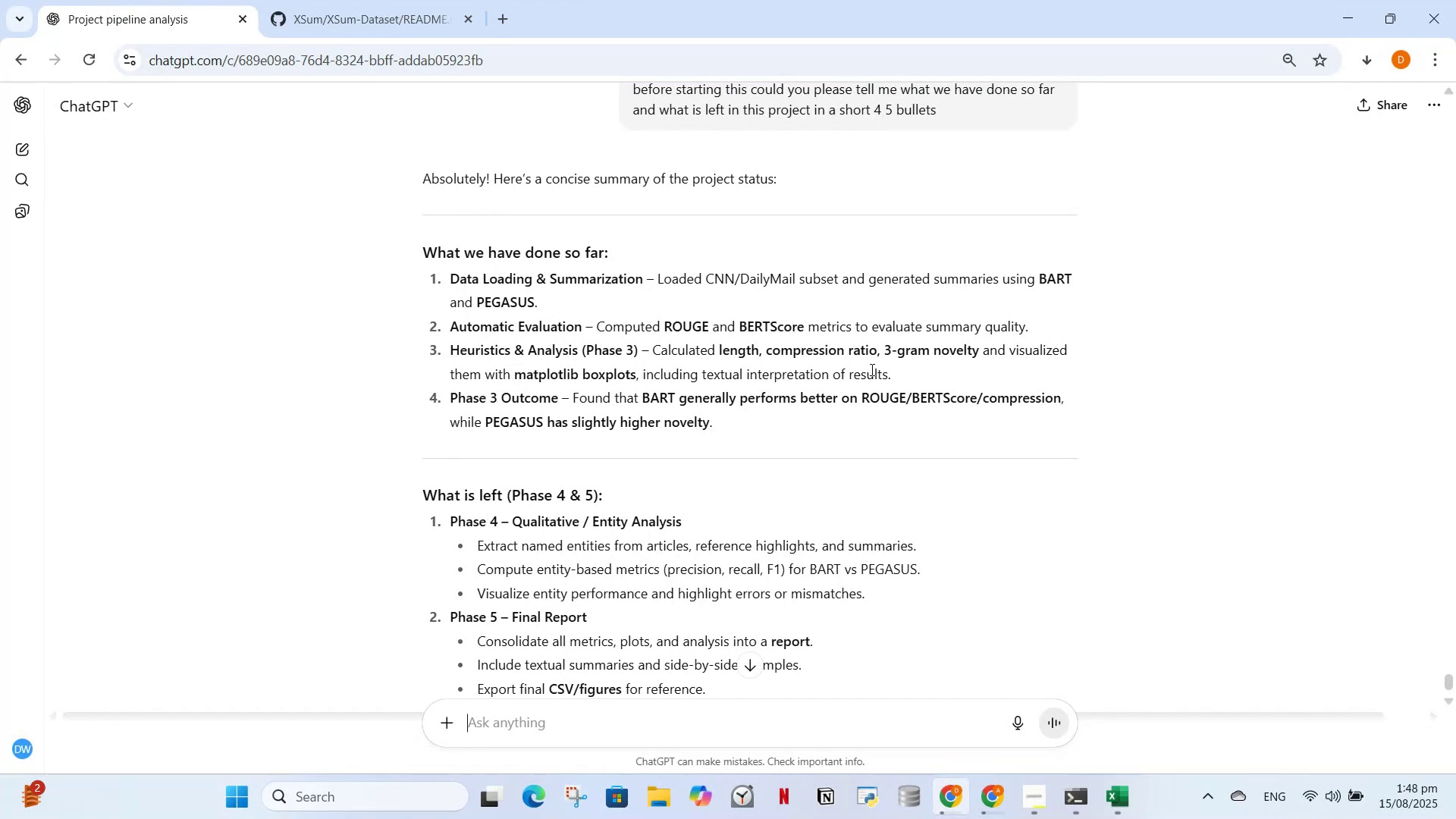 
left_click_drag(start_coordinate=[595, 325], to_coordinate=[1043, 331])
 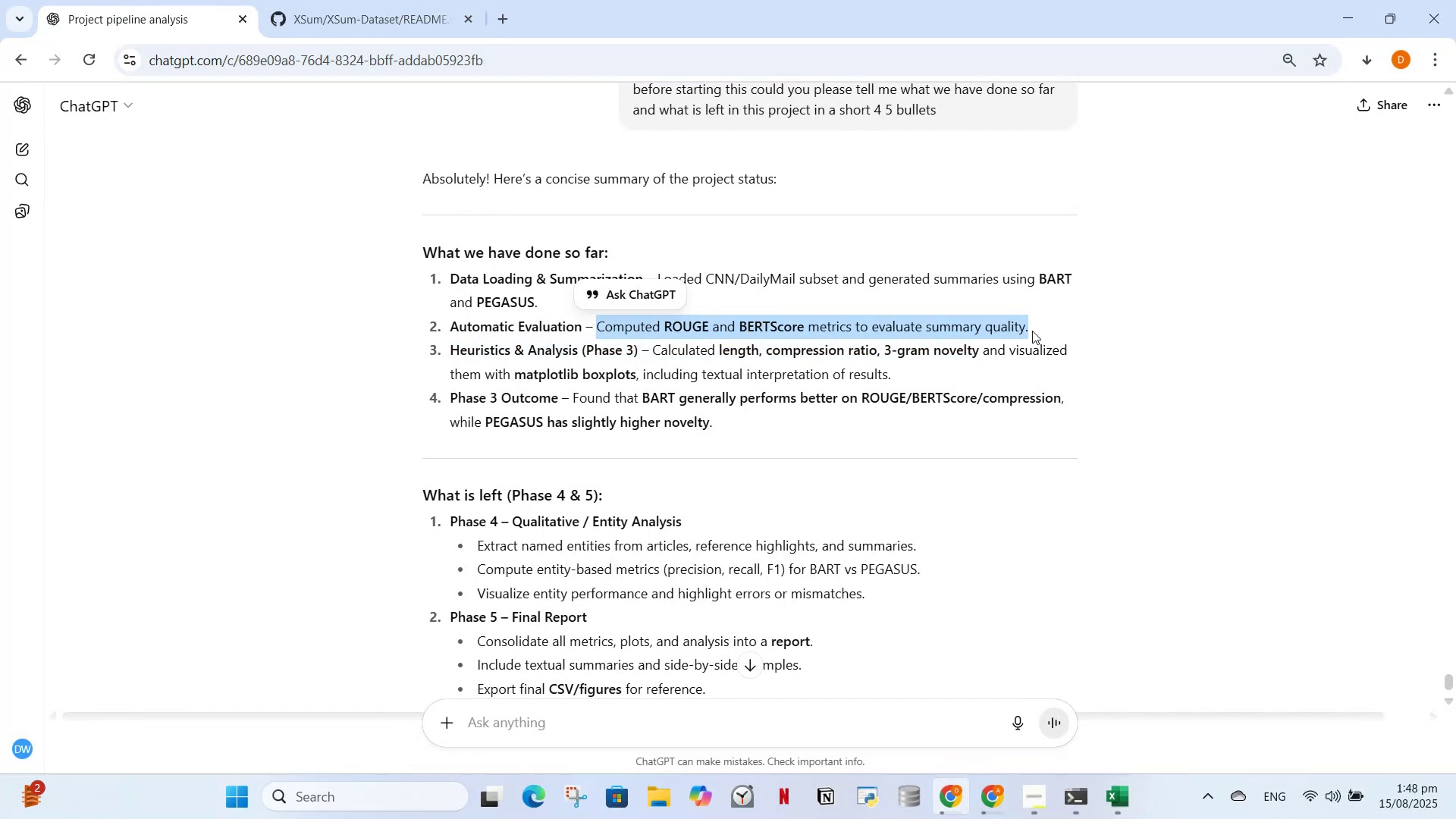 
key(Control+ControlLeft)
 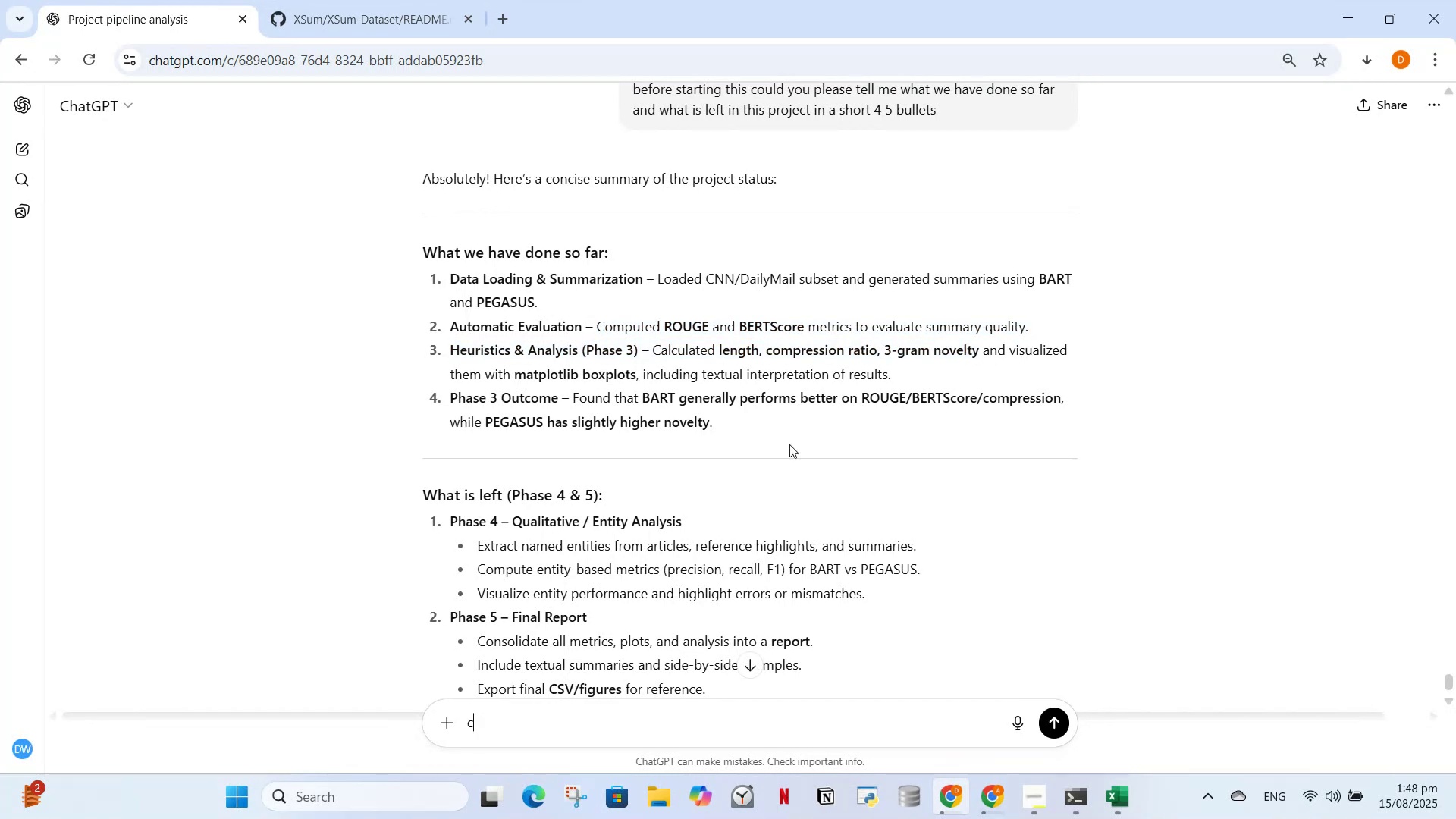 
key(C)
 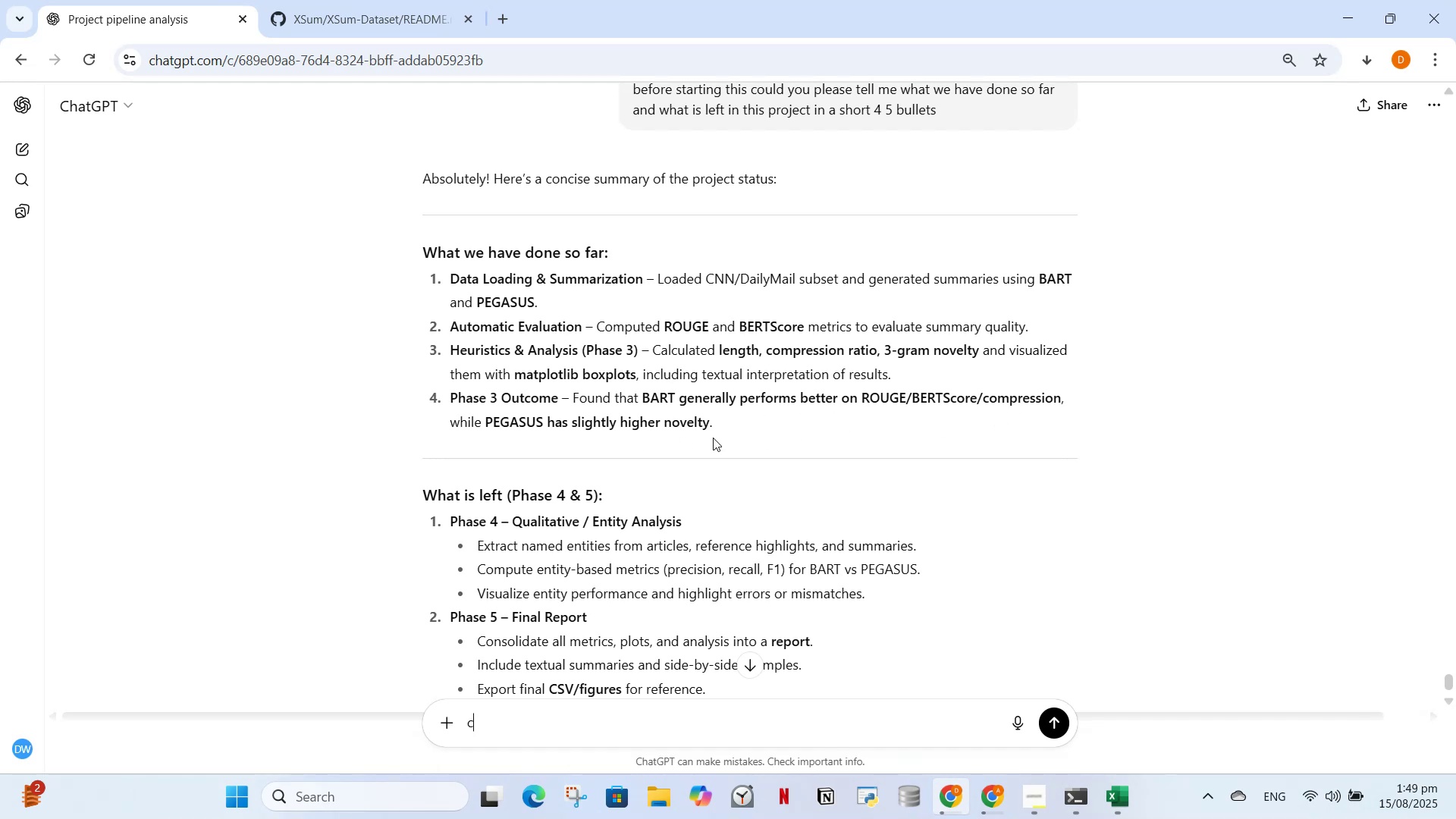 
wait(10.86)
 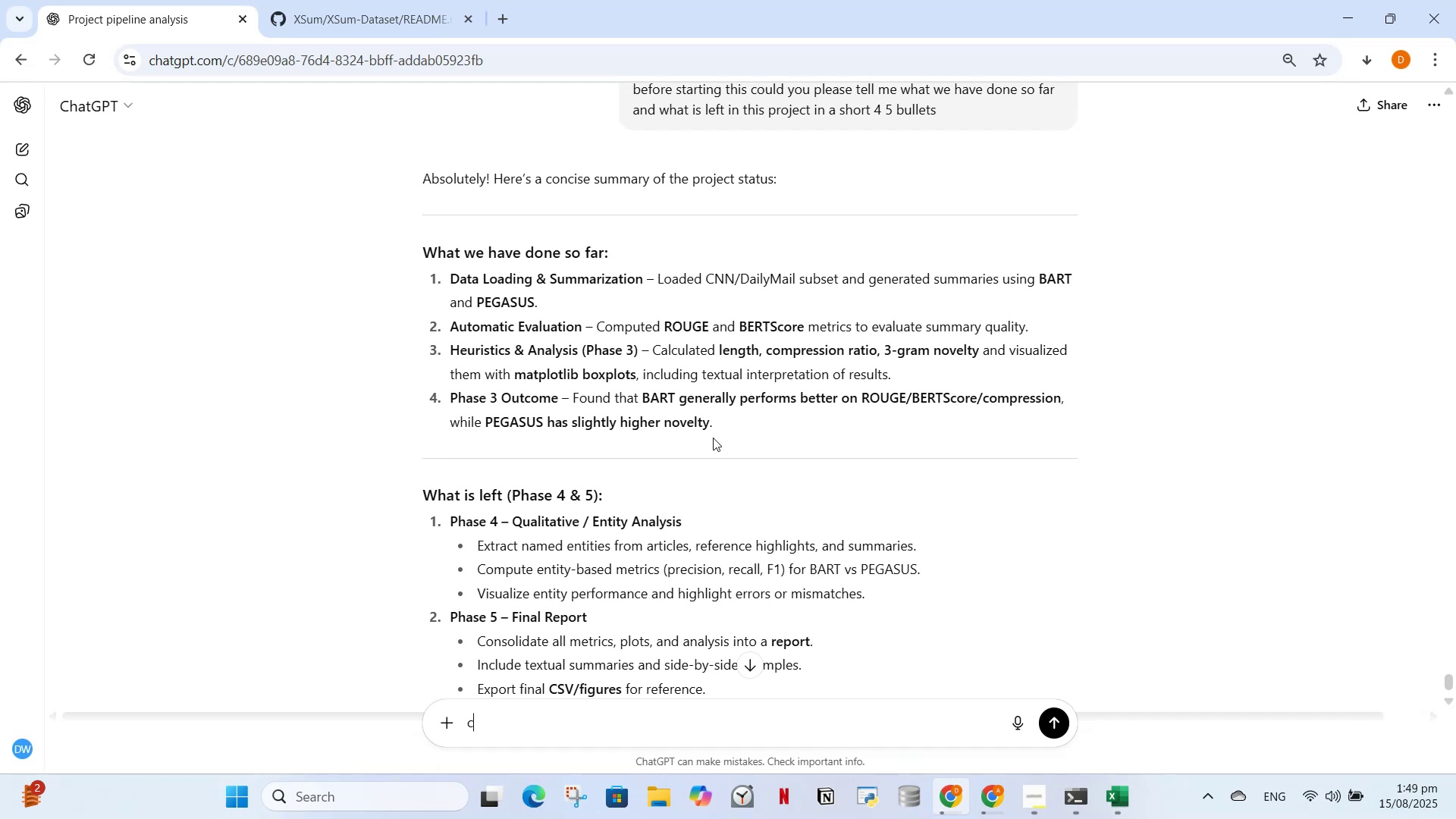 
left_click([941, 589])
 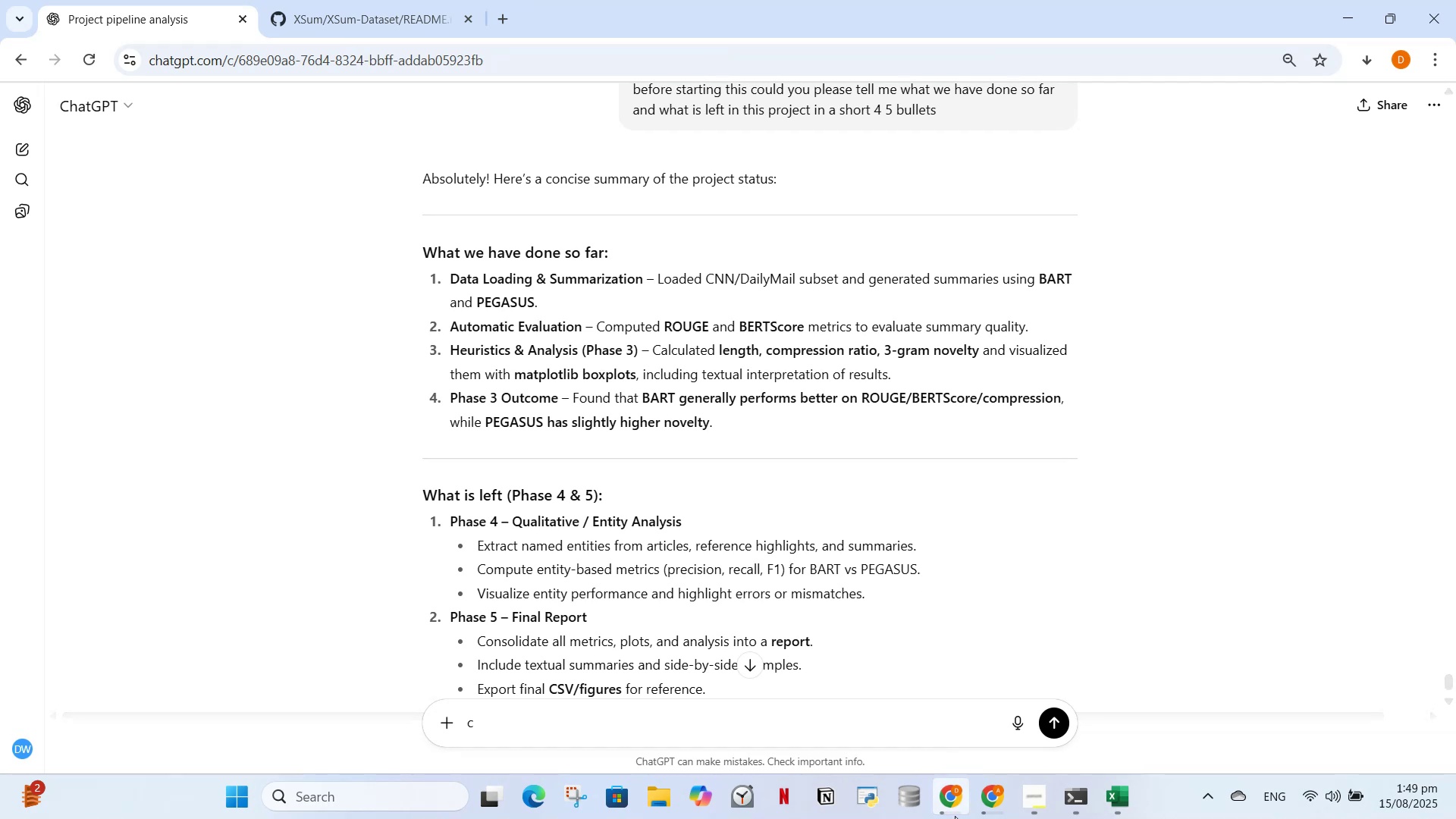 